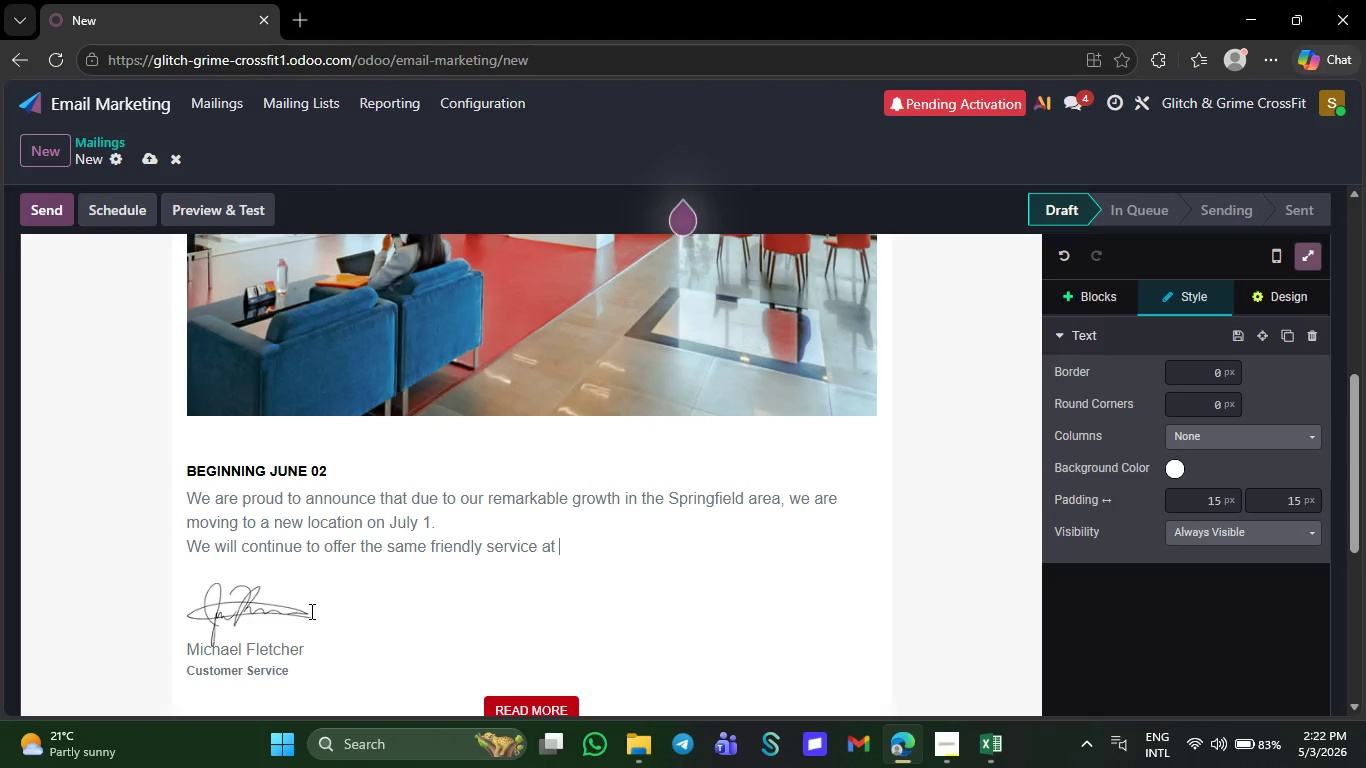 
key(Backspace)
 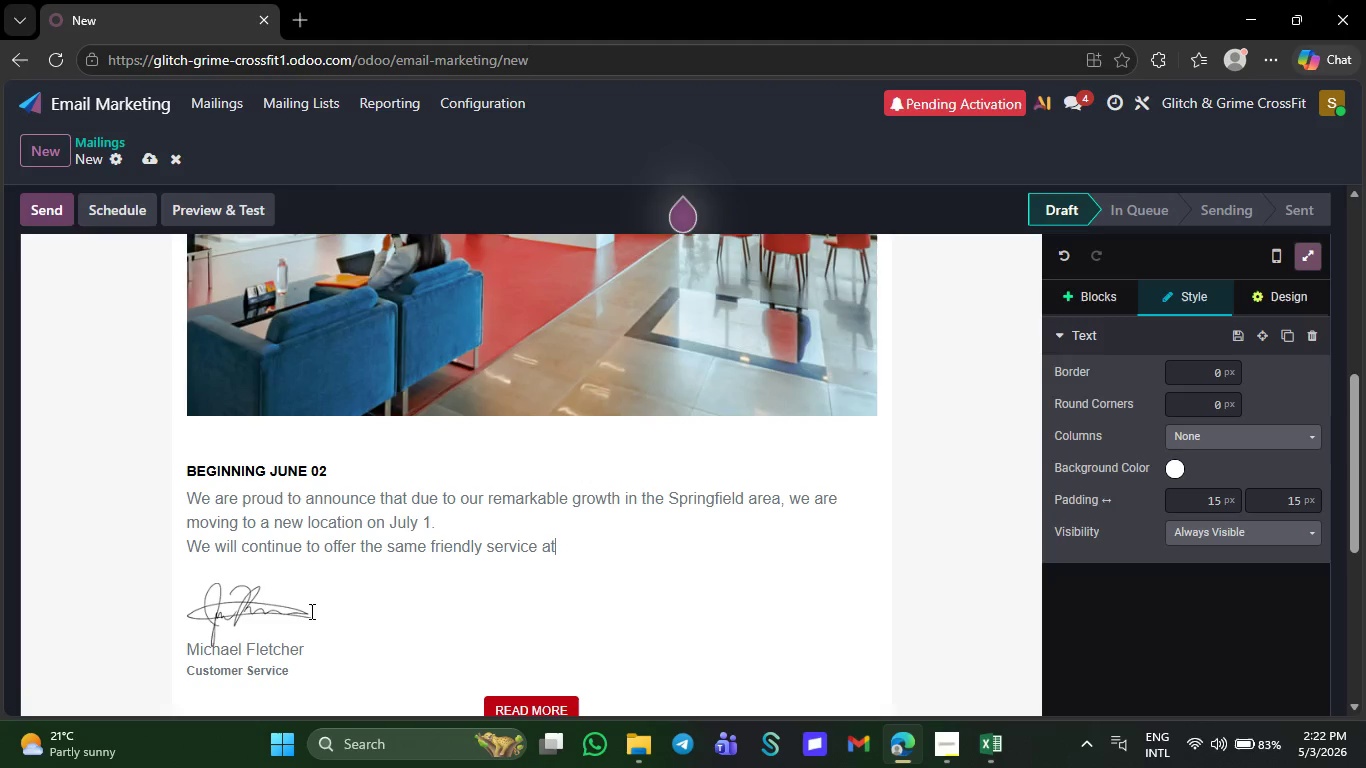 
key(Backspace)
 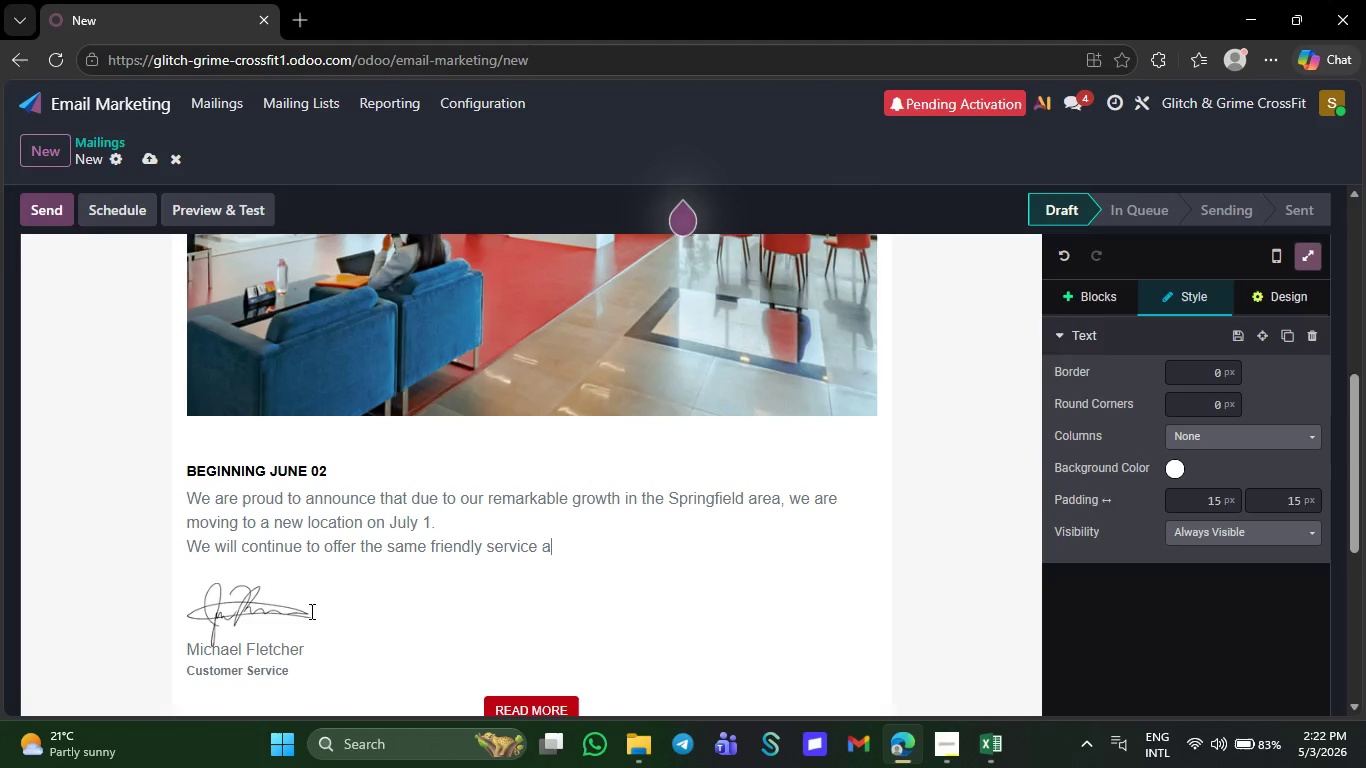 
key(Backspace)
 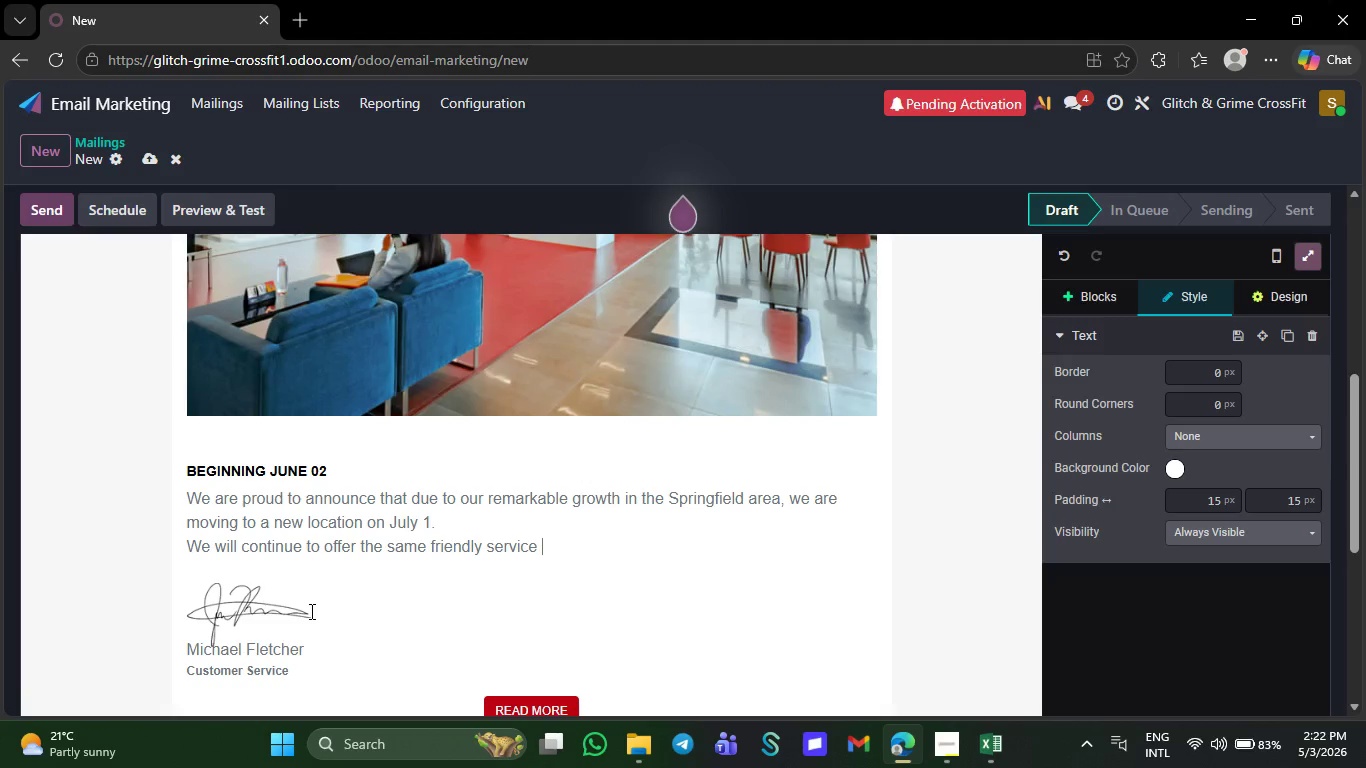 
key(Backspace)
 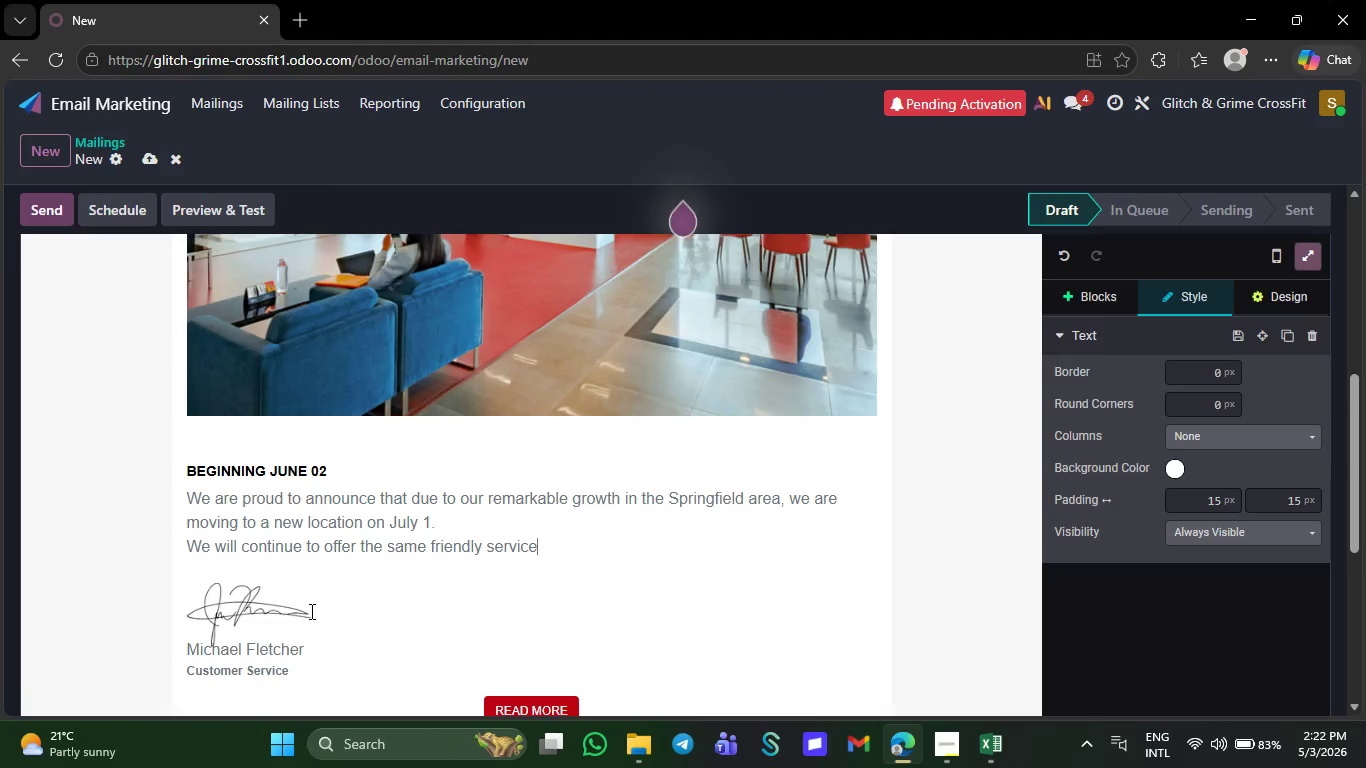 
key(Backspace)
 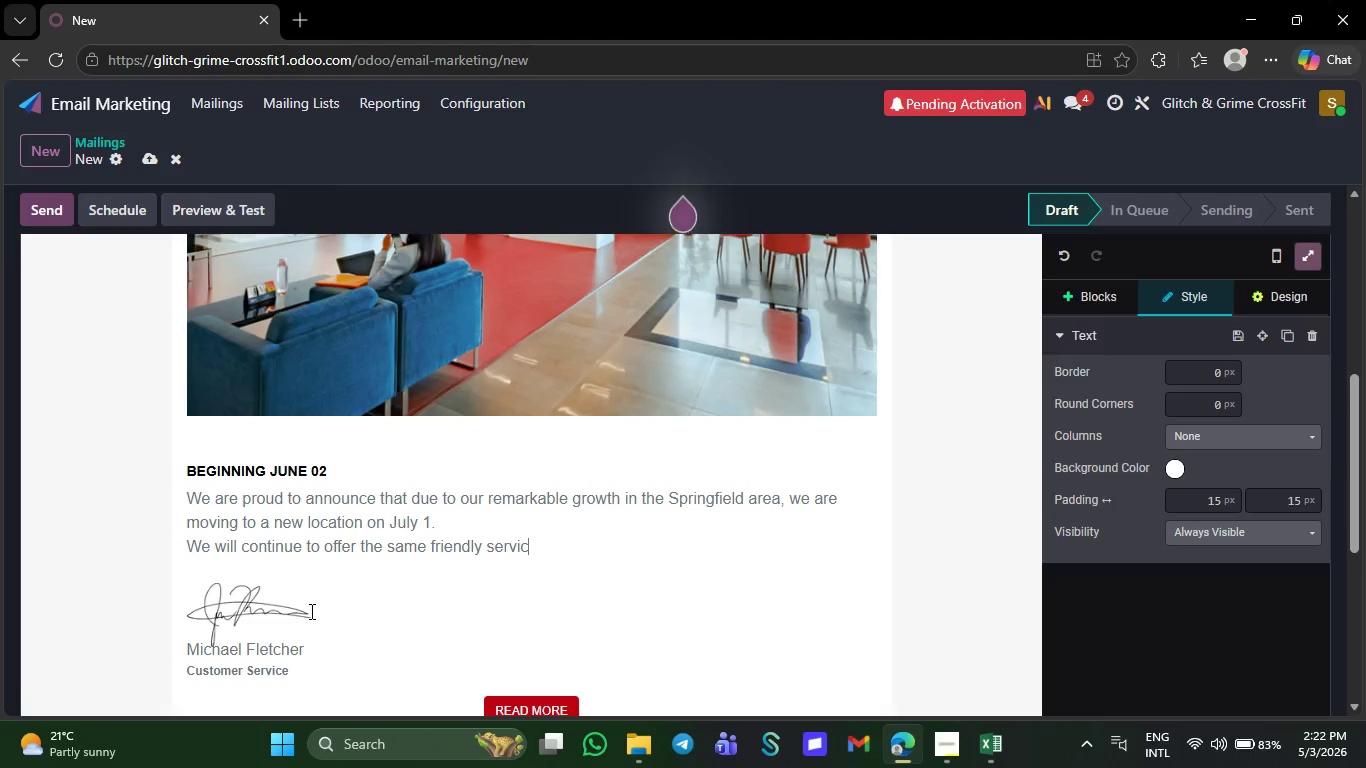 
key(Backspace)
 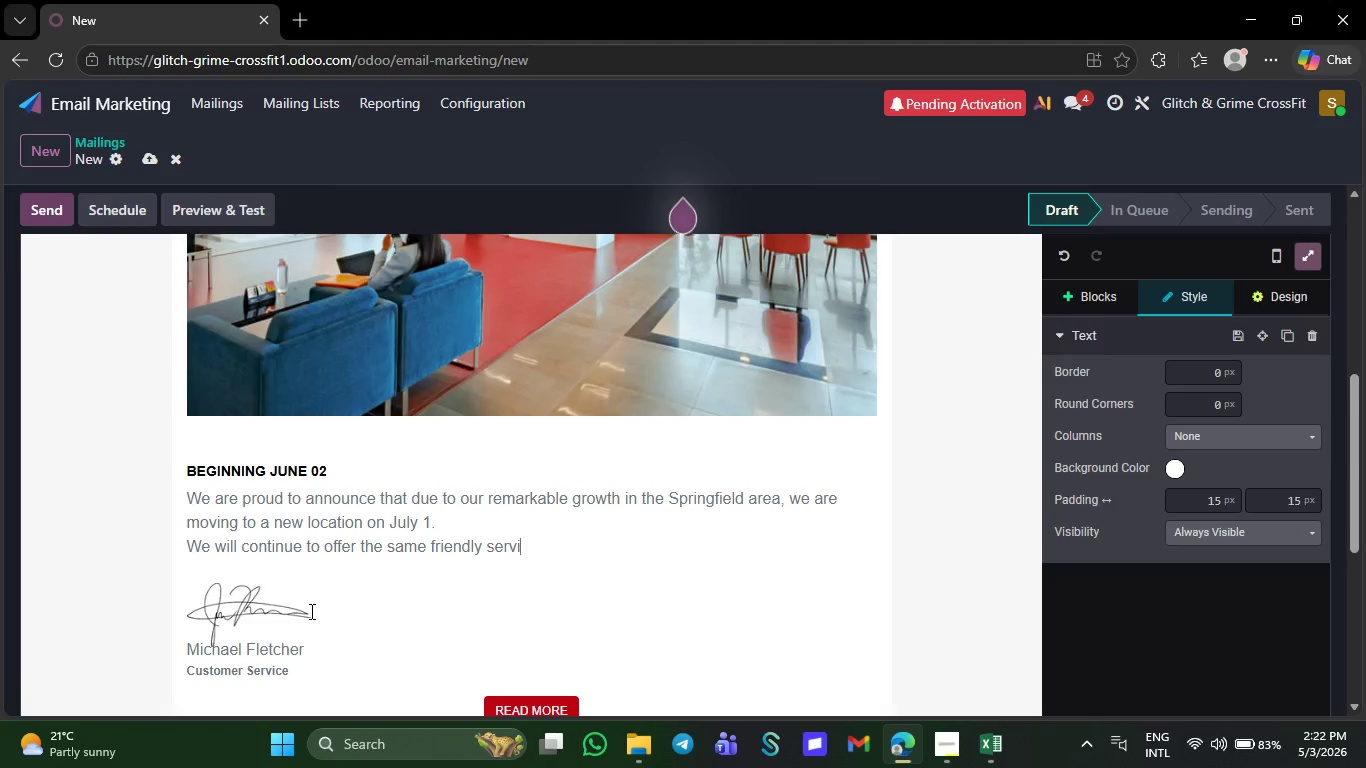 
key(Backspace)
 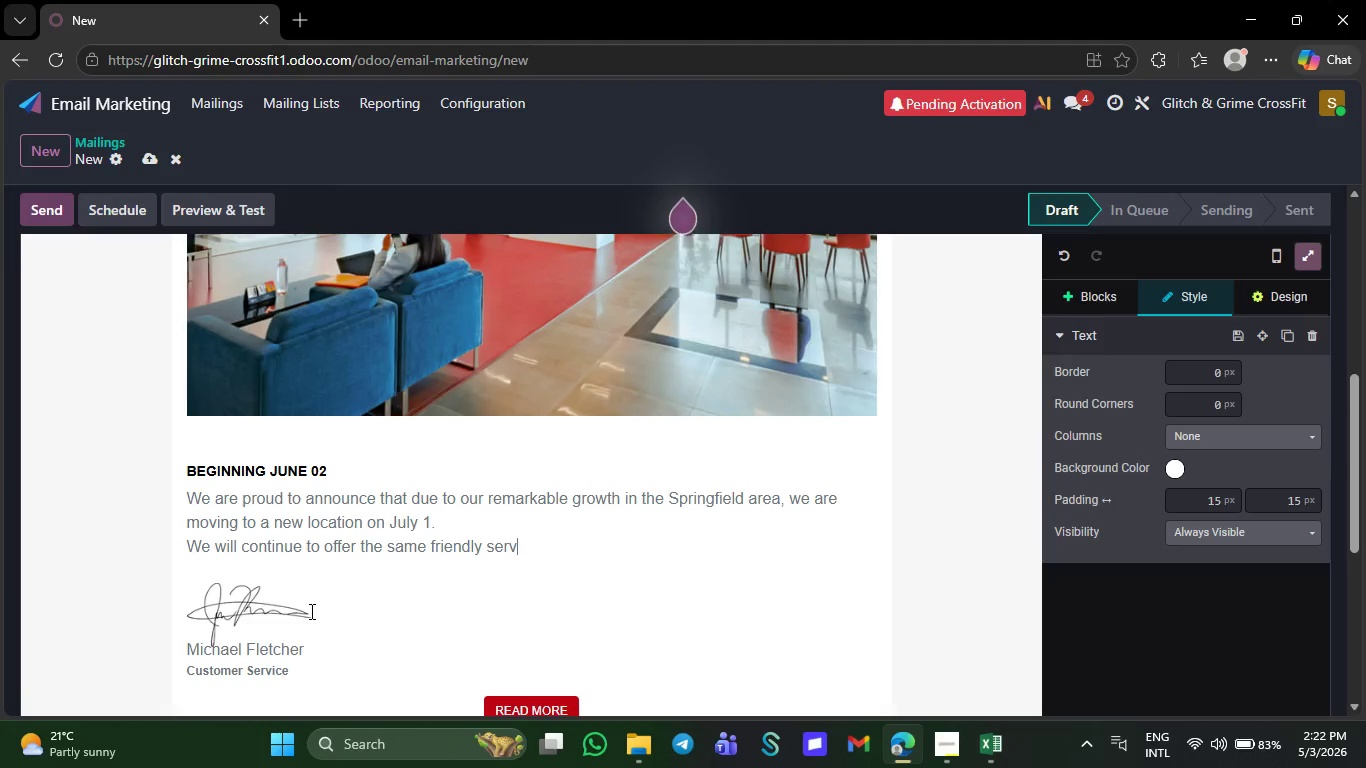 
key(Backspace)
 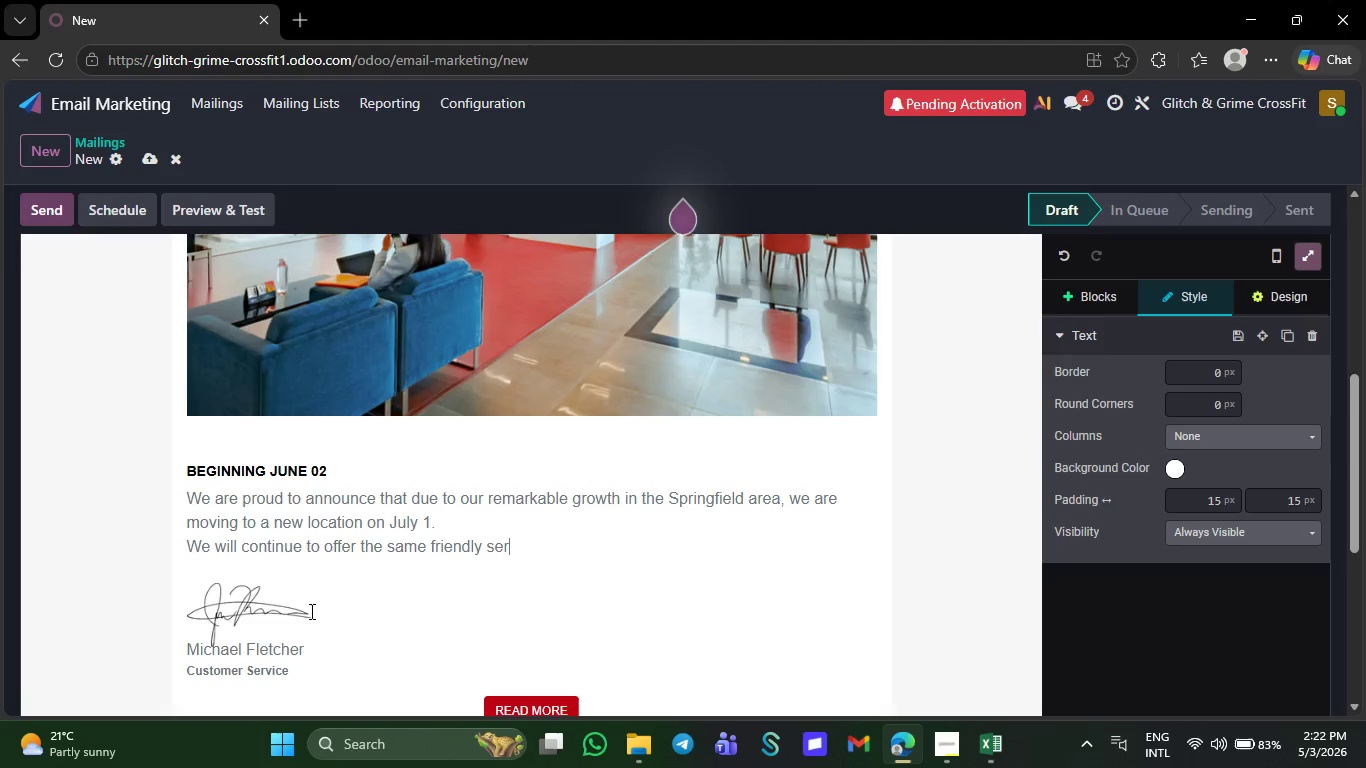 
key(Backspace)
 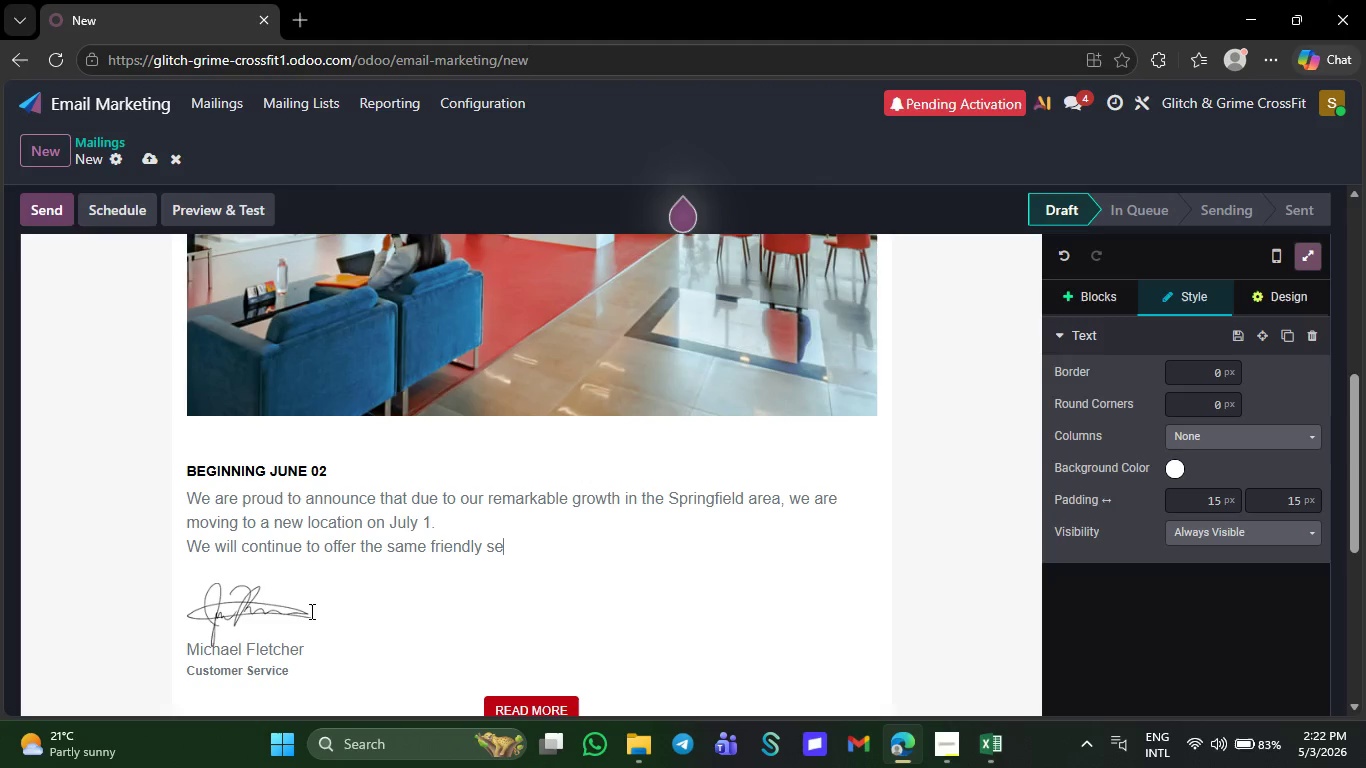 
key(Backspace)
 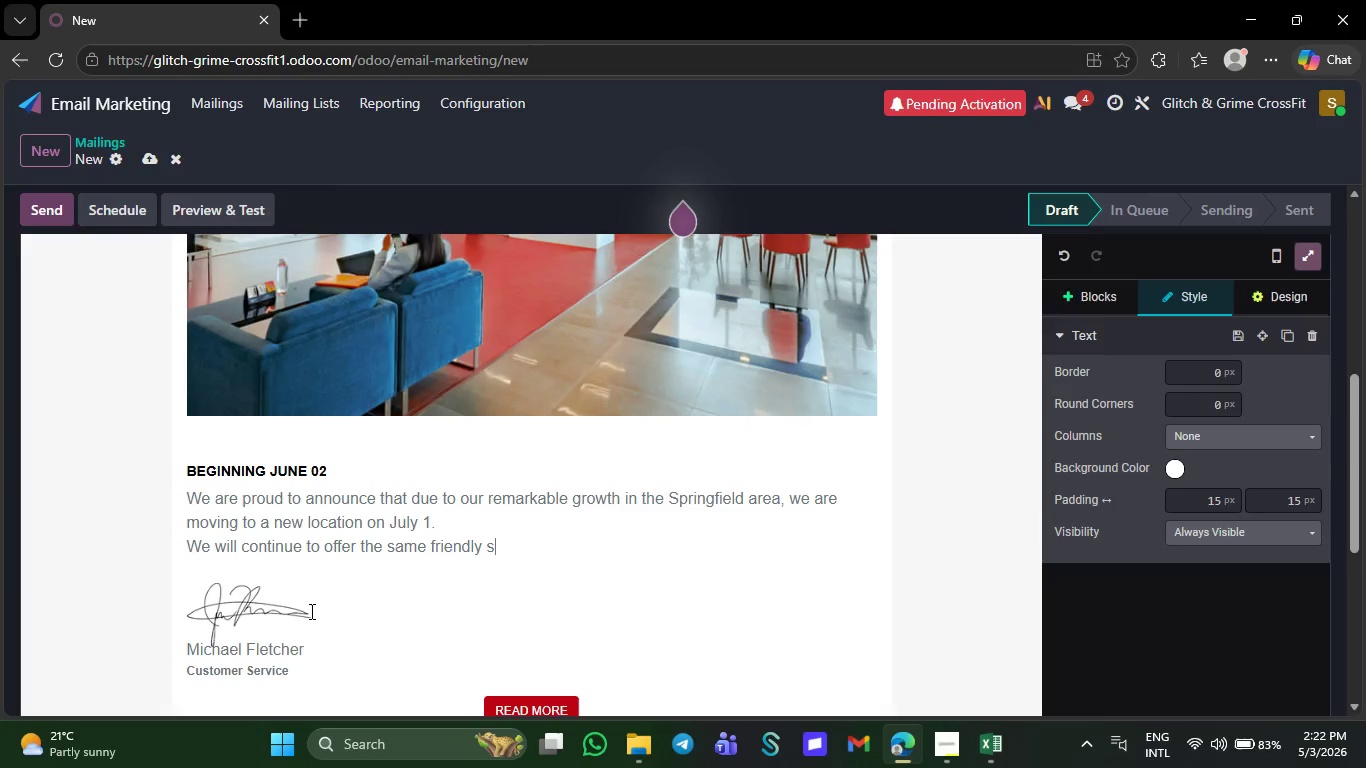 
key(Backspace)
 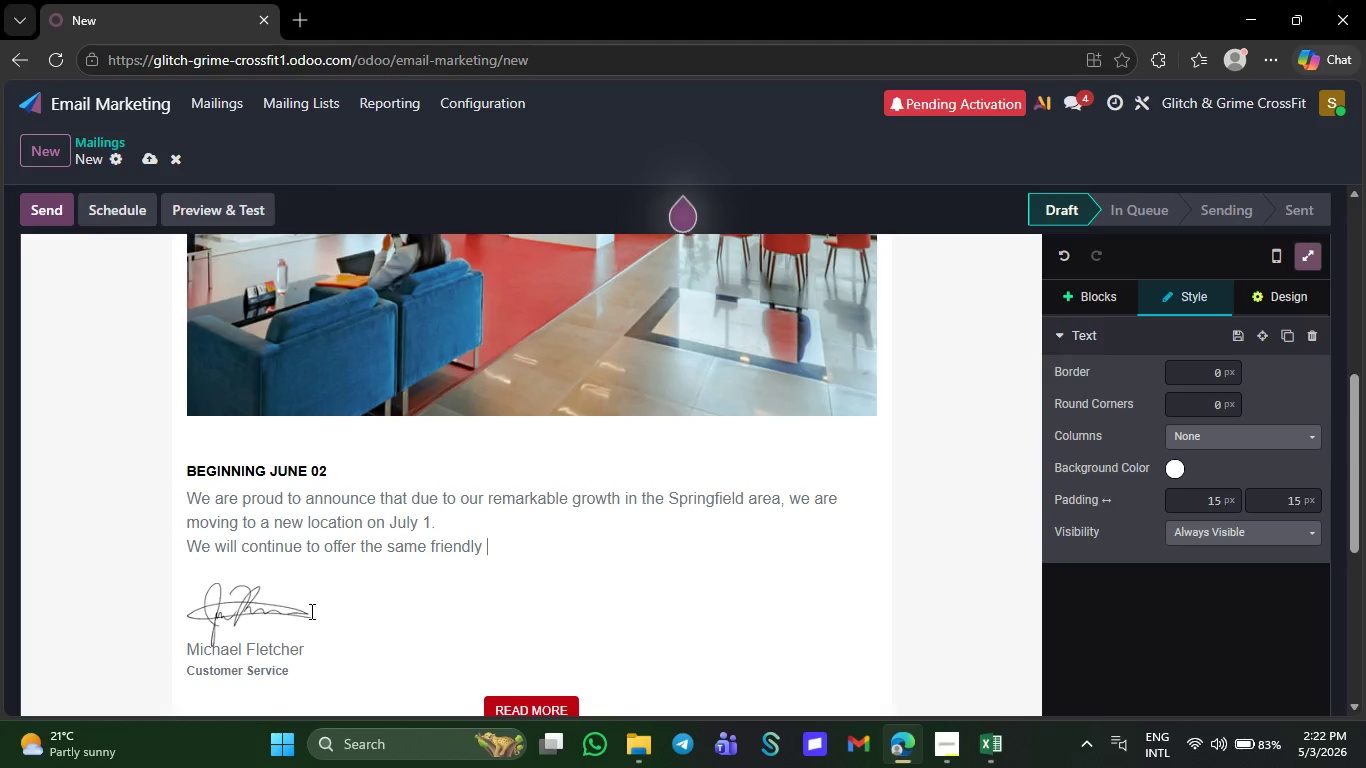 
key(Backspace)
 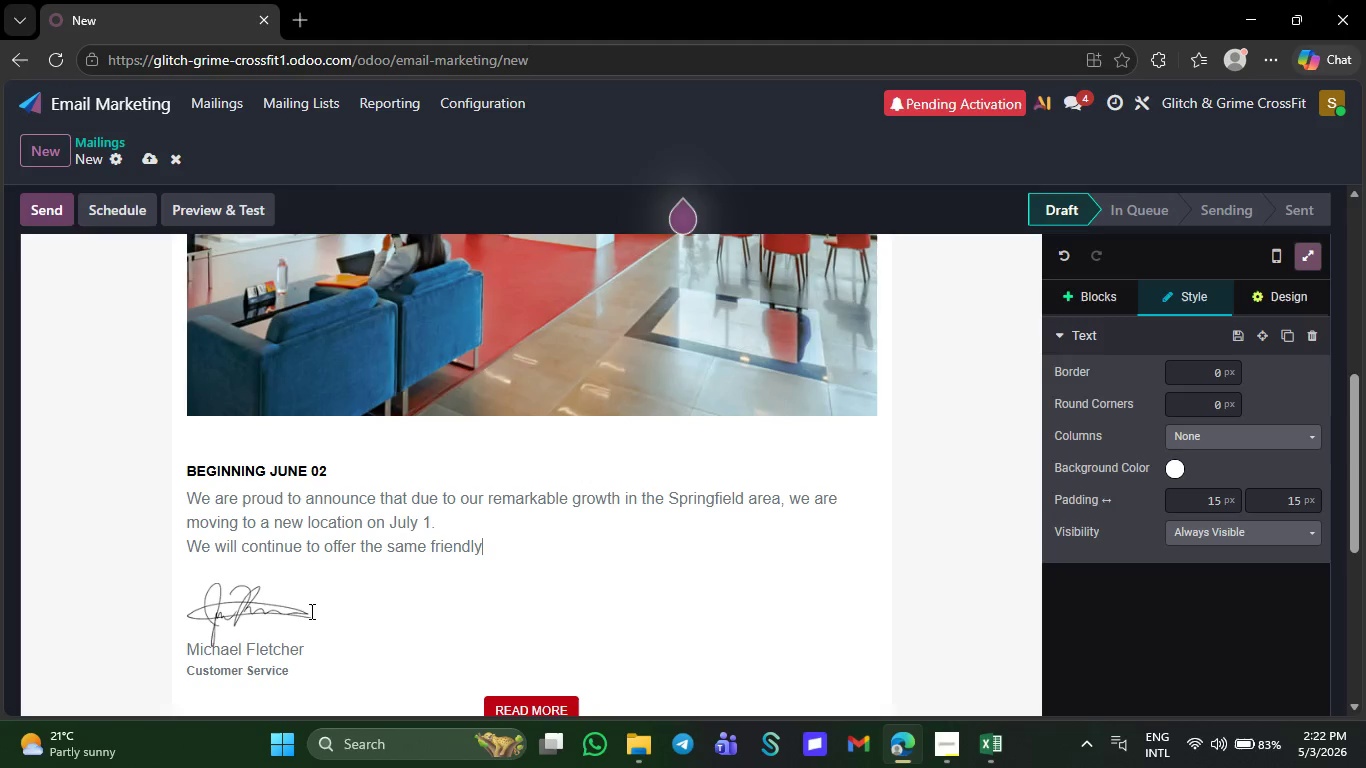 
key(Backspace)
 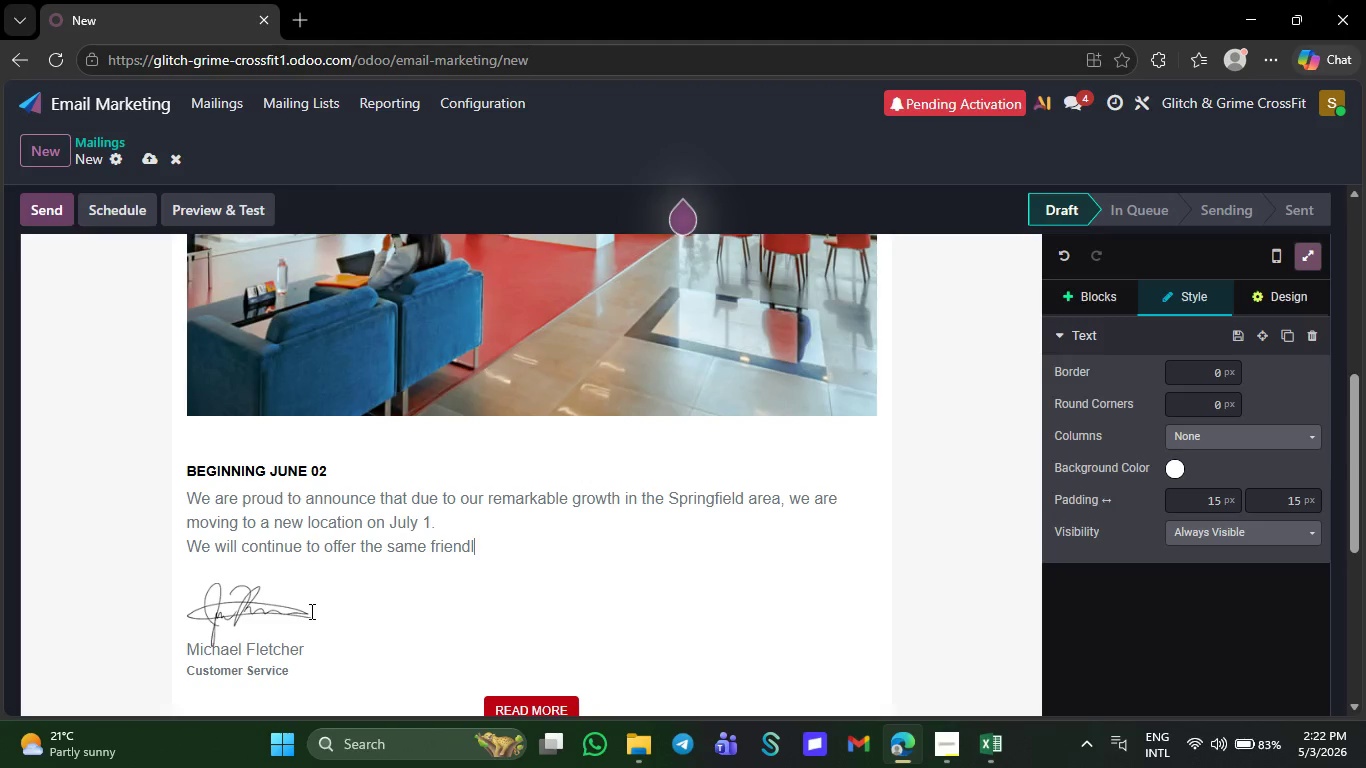 
key(Backspace)
 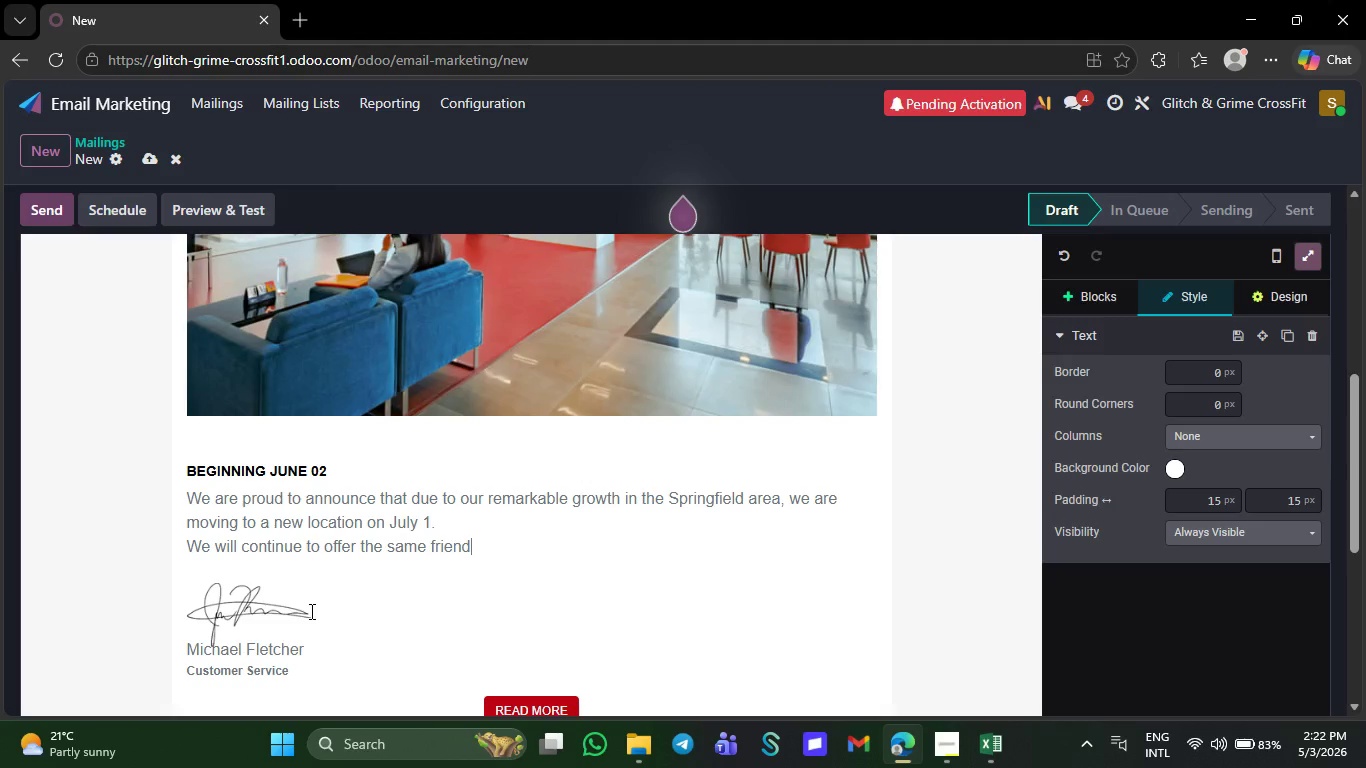 
key(Backspace)
 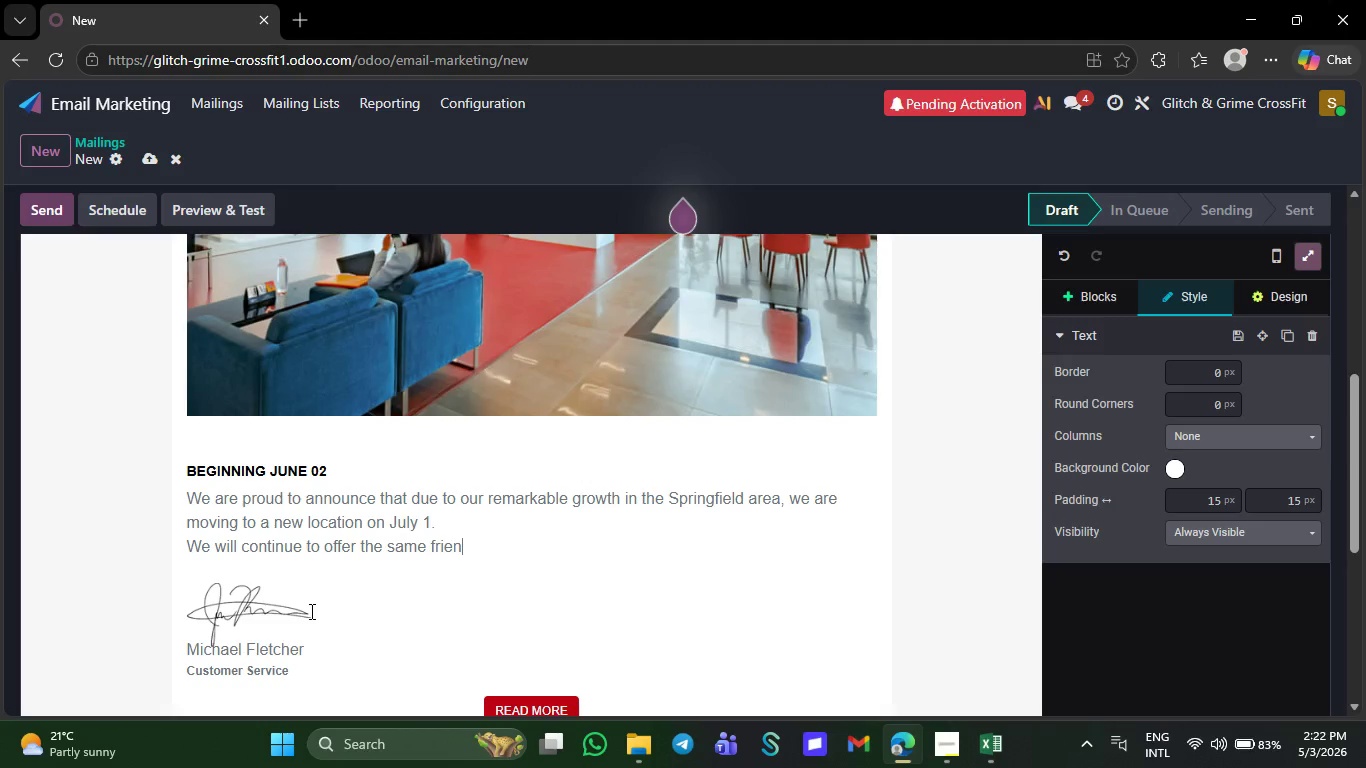 
key(Backspace)
 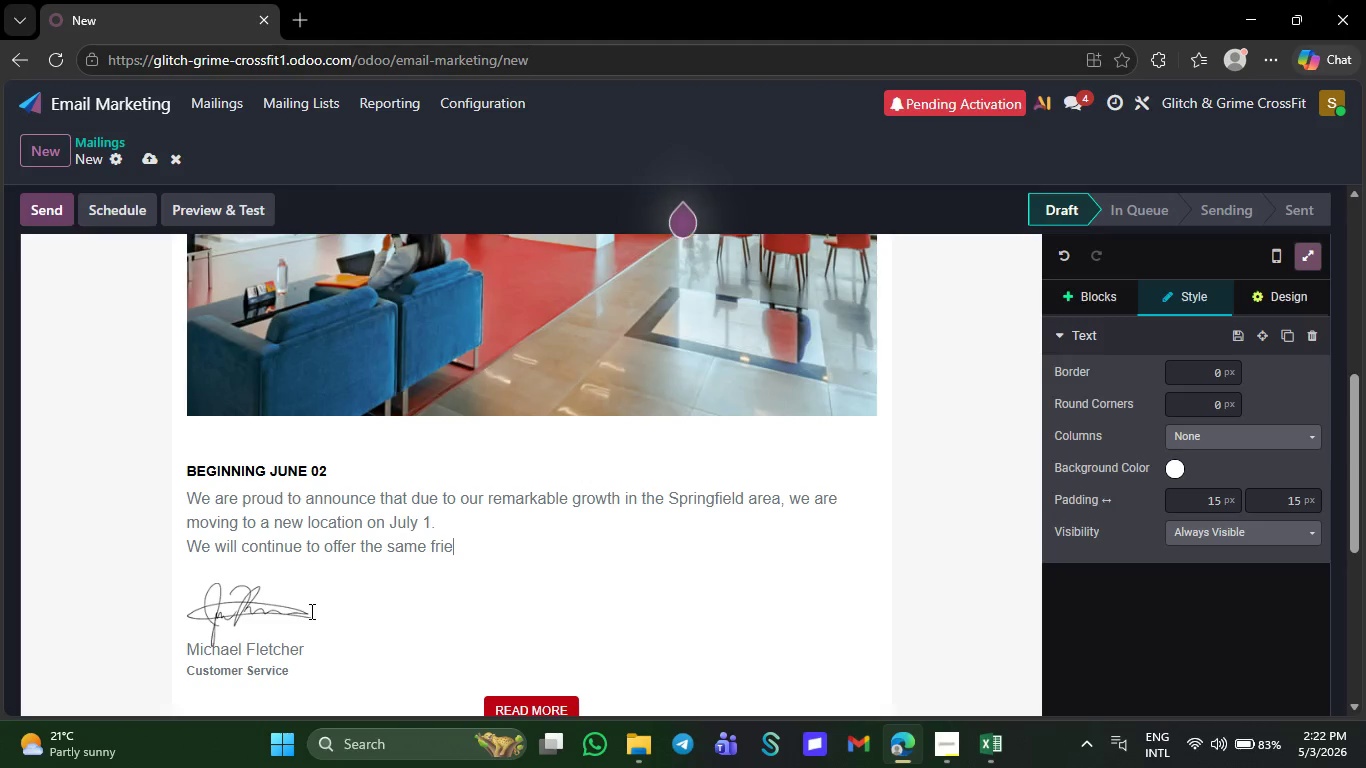 
key(Backspace)
 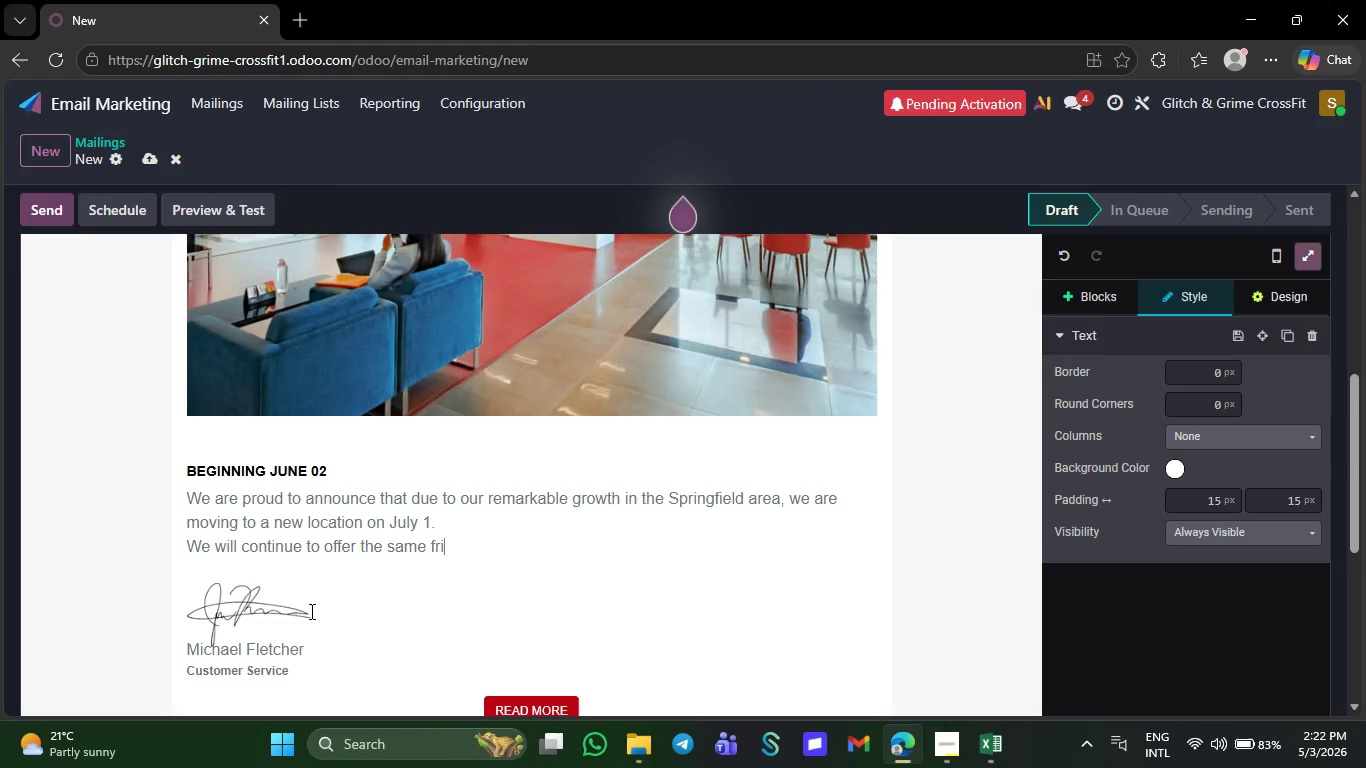 
key(Backspace)
 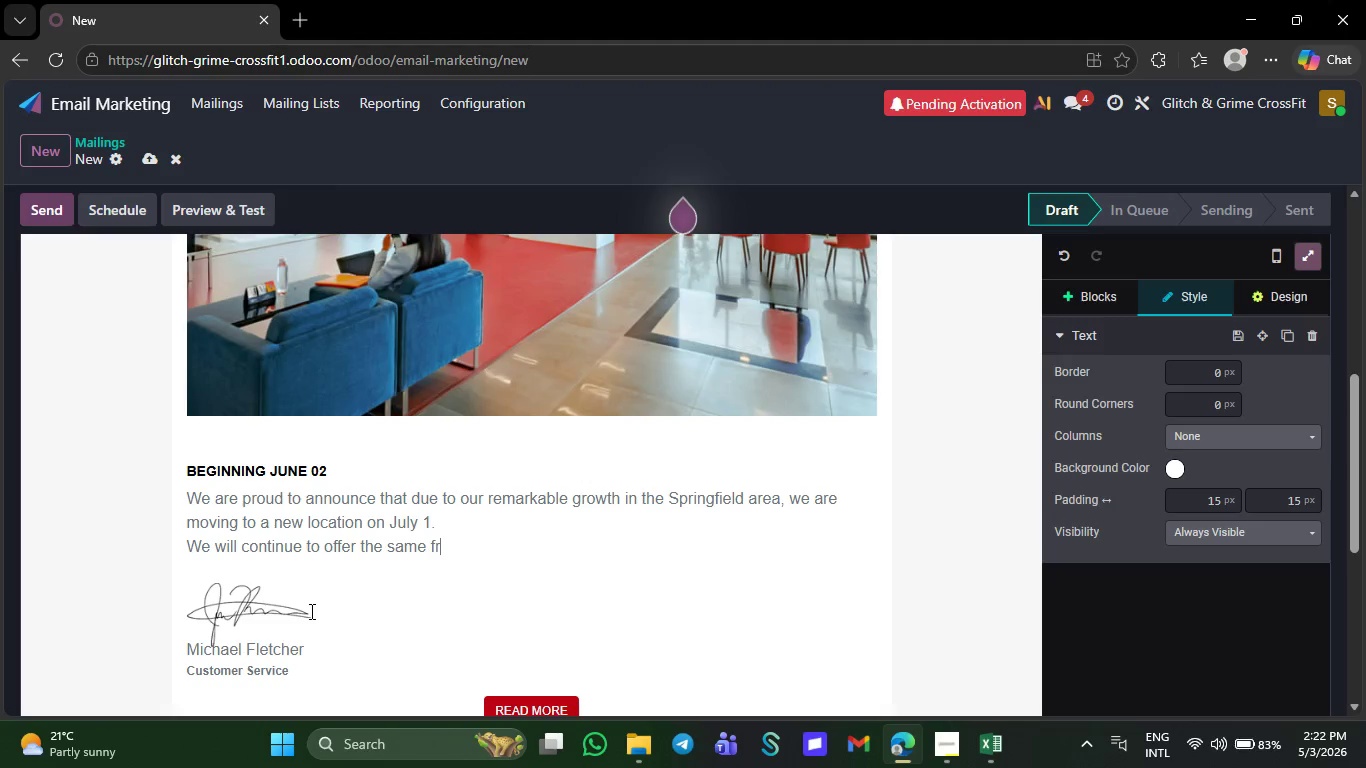 
key(Backspace)
 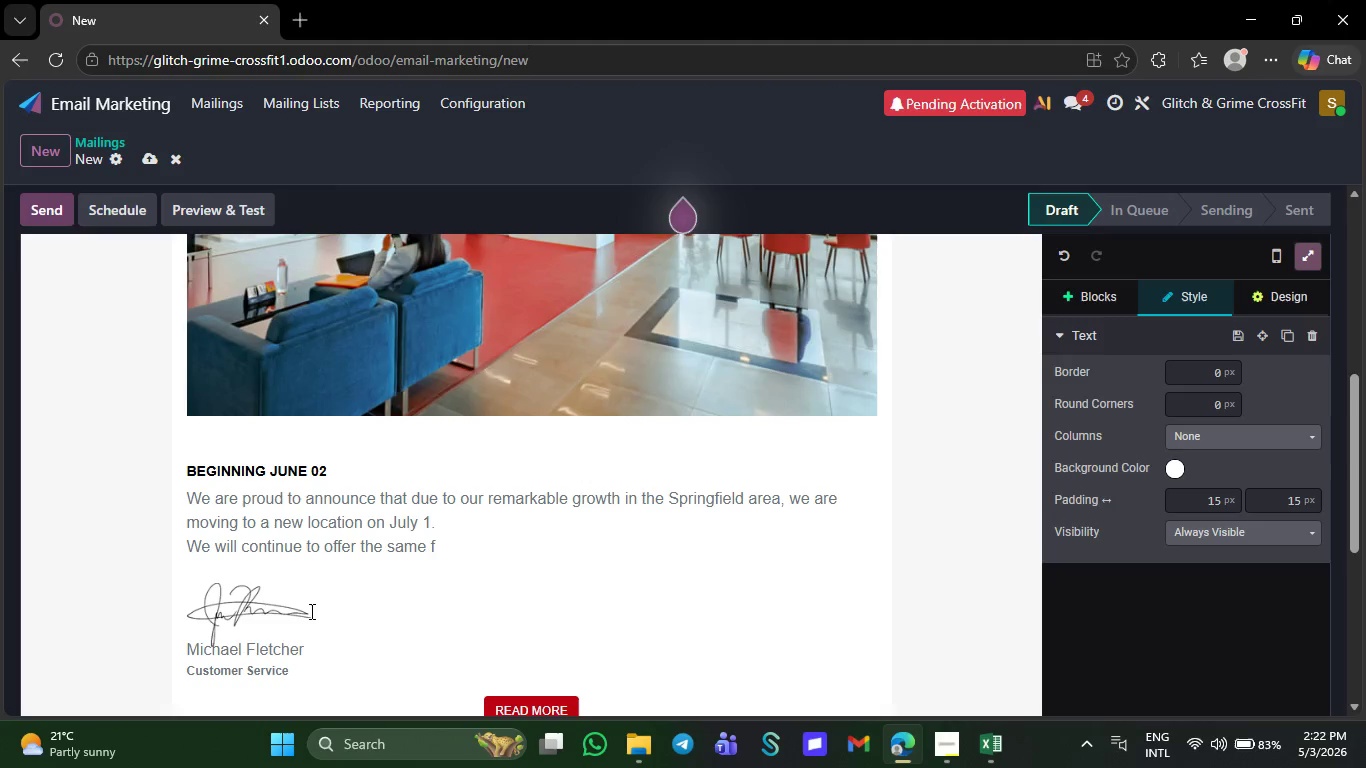 
key(Backspace)
 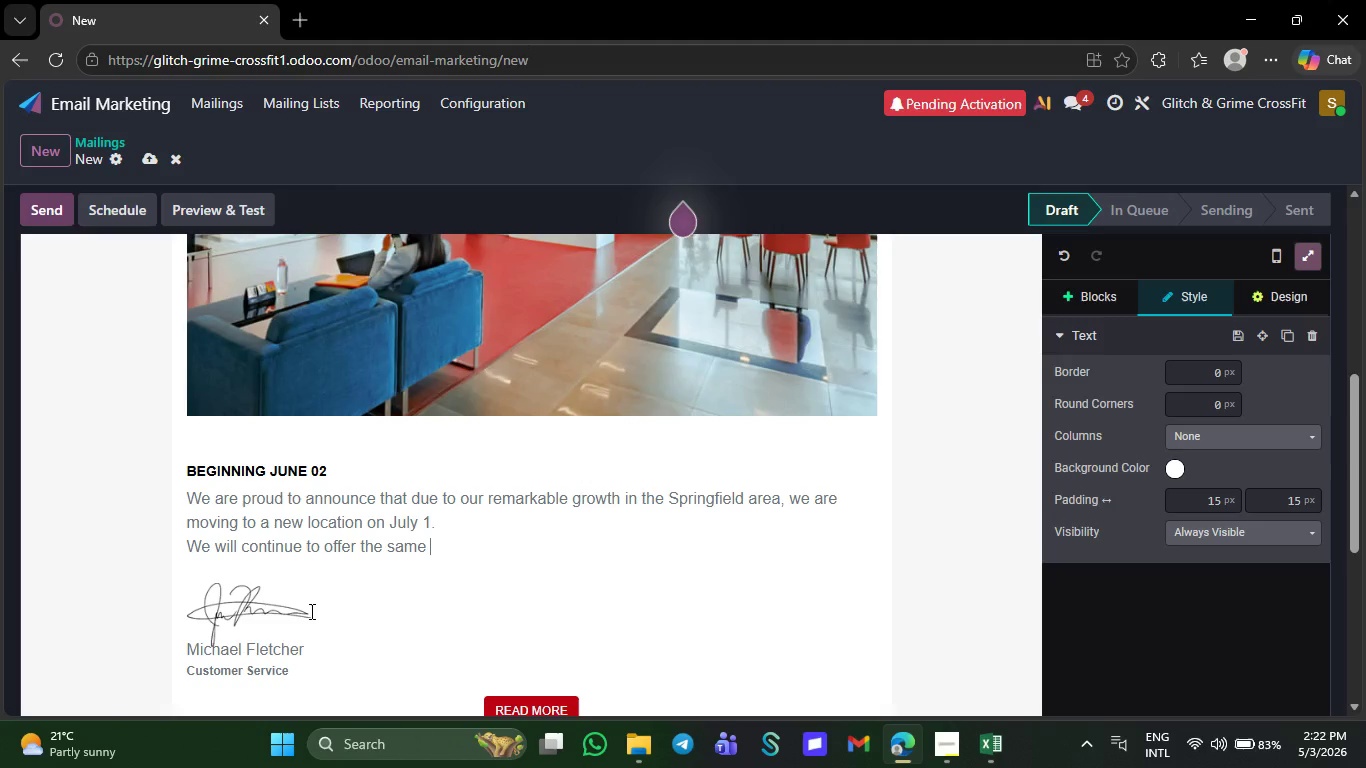 
key(Backspace)
 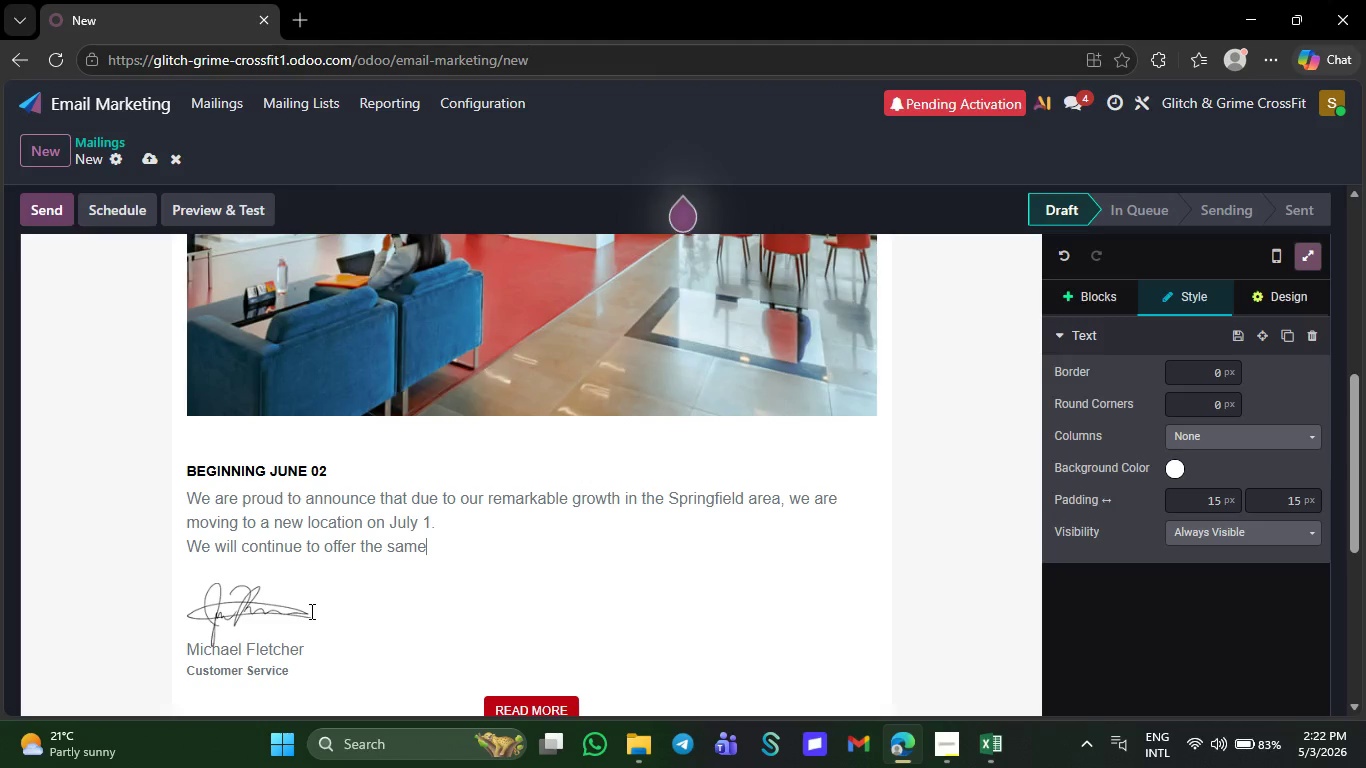 
key(Backspace)
 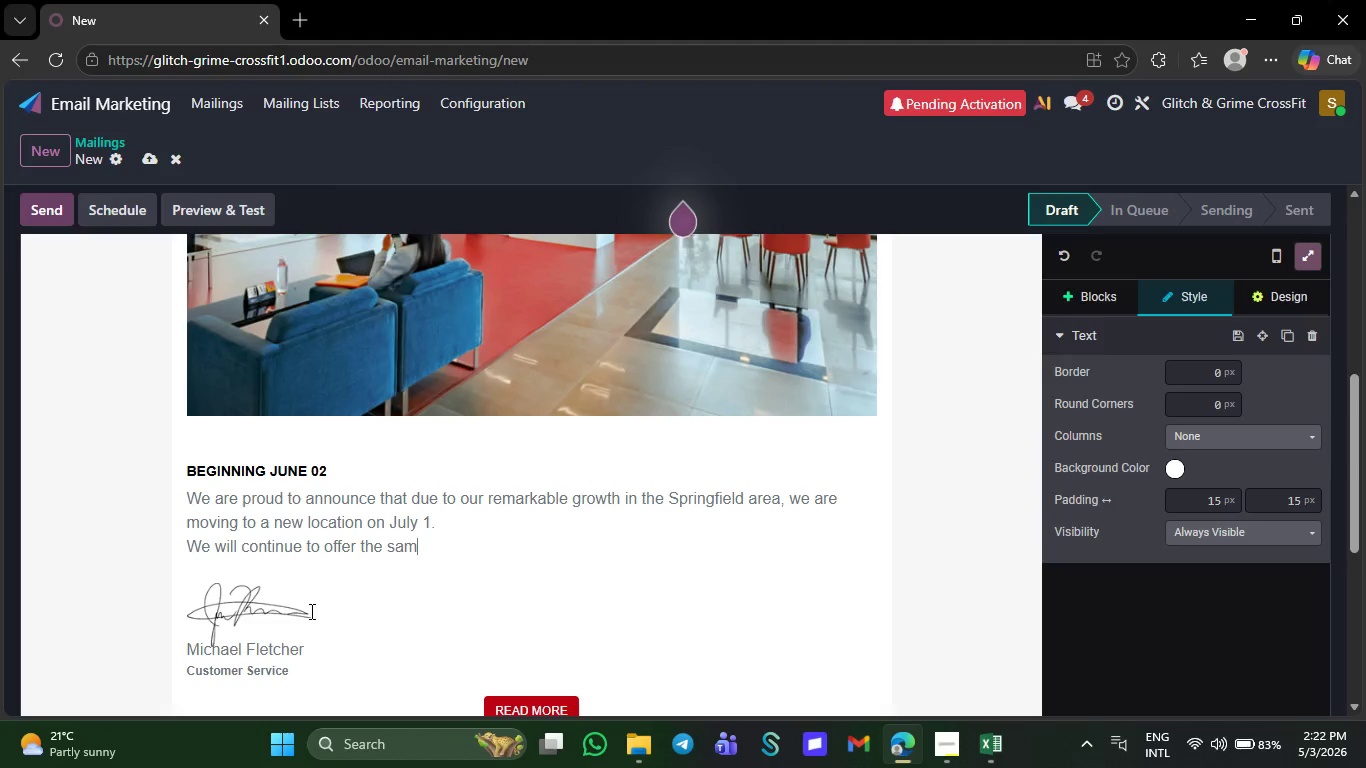 
key(Backspace)
 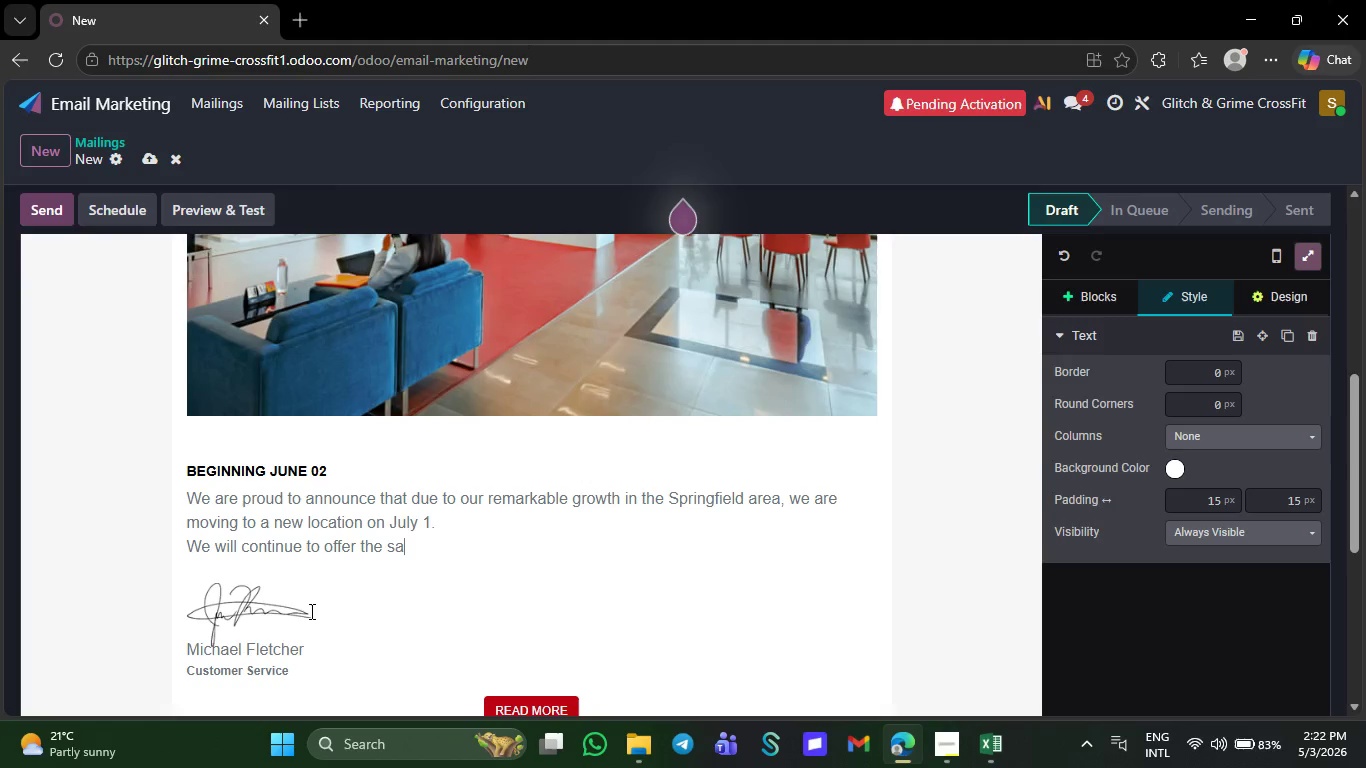 
key(Backspace)
 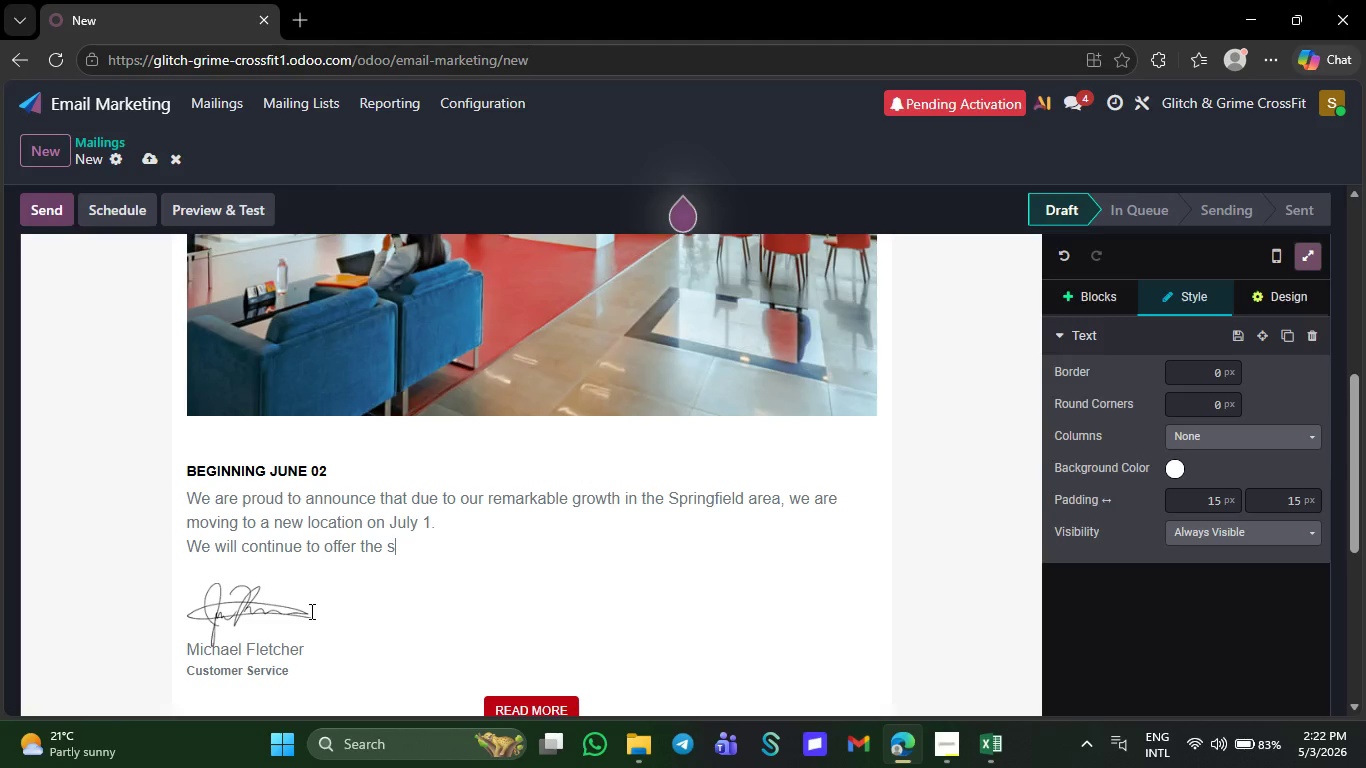 
key(Backspace)
 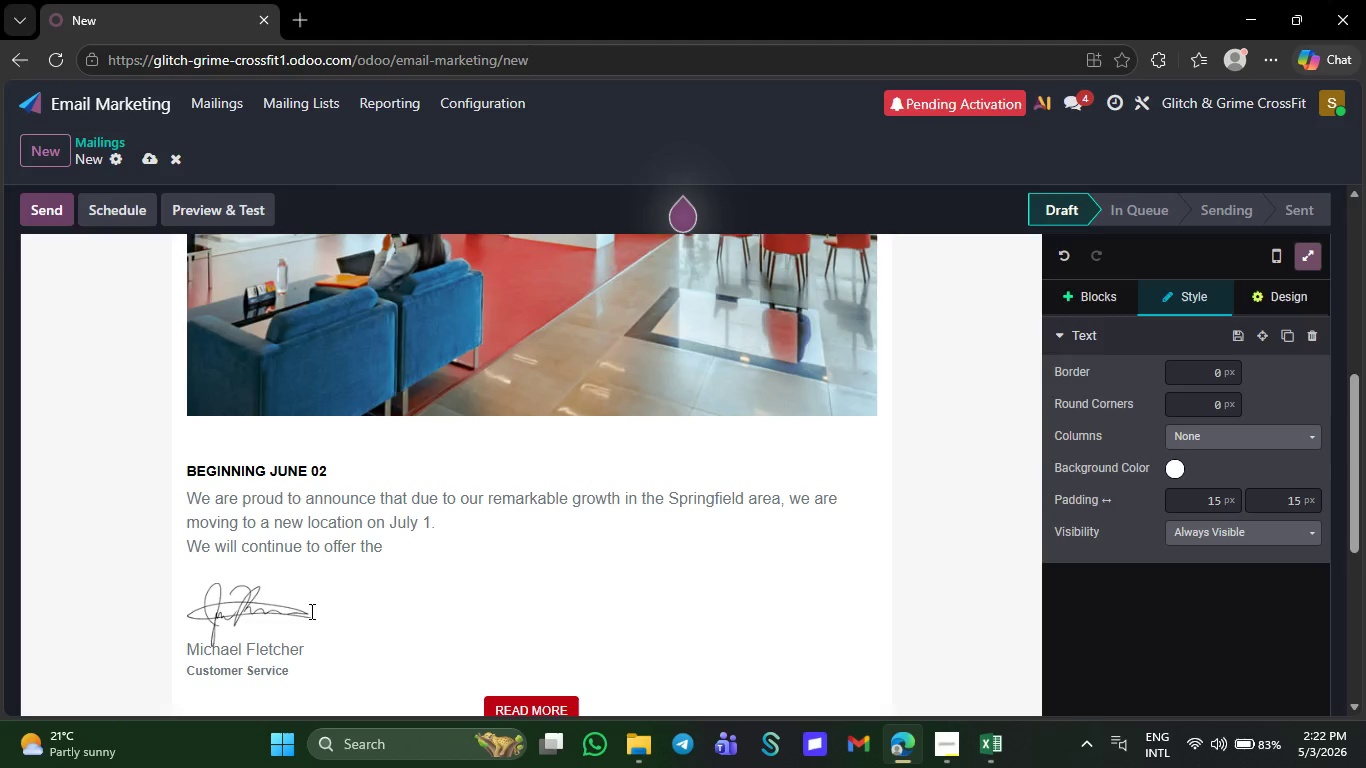 
key(Backspace)
 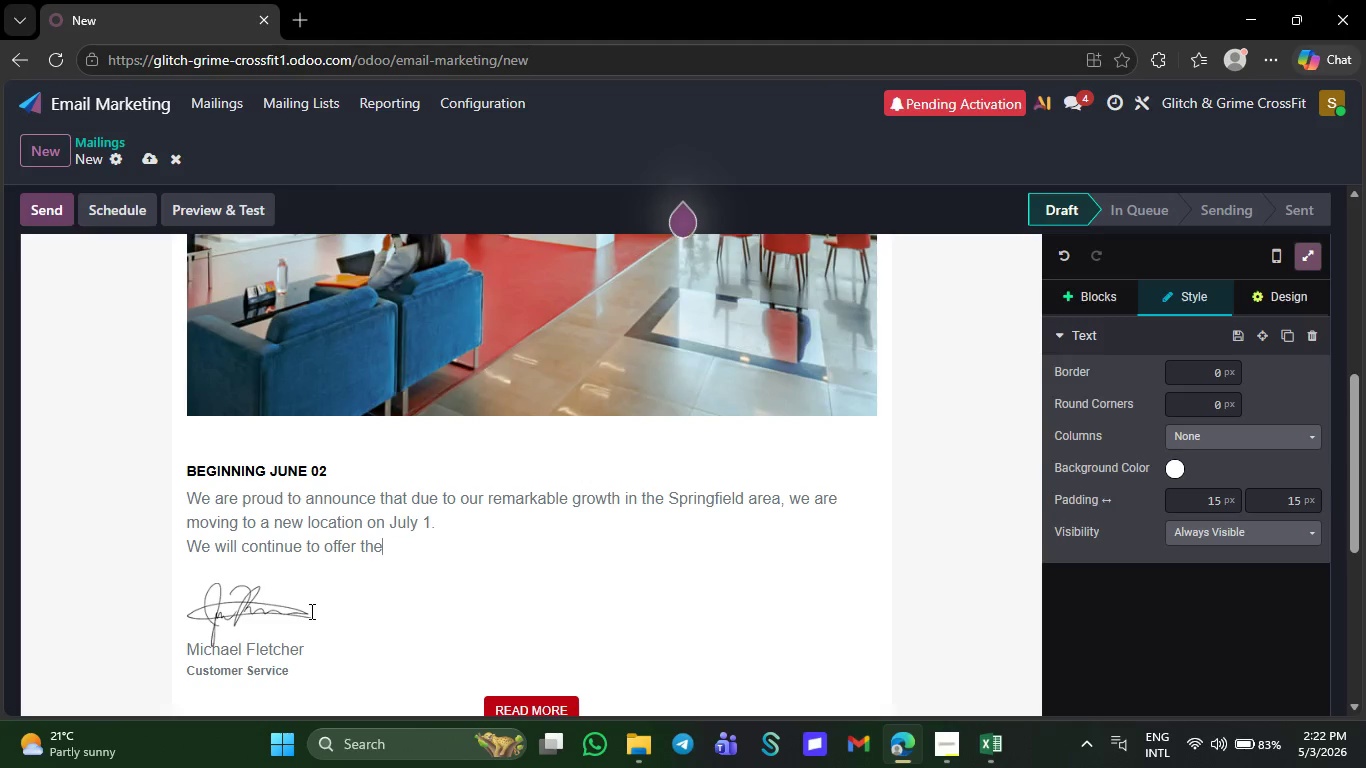 
key(Backspace)
 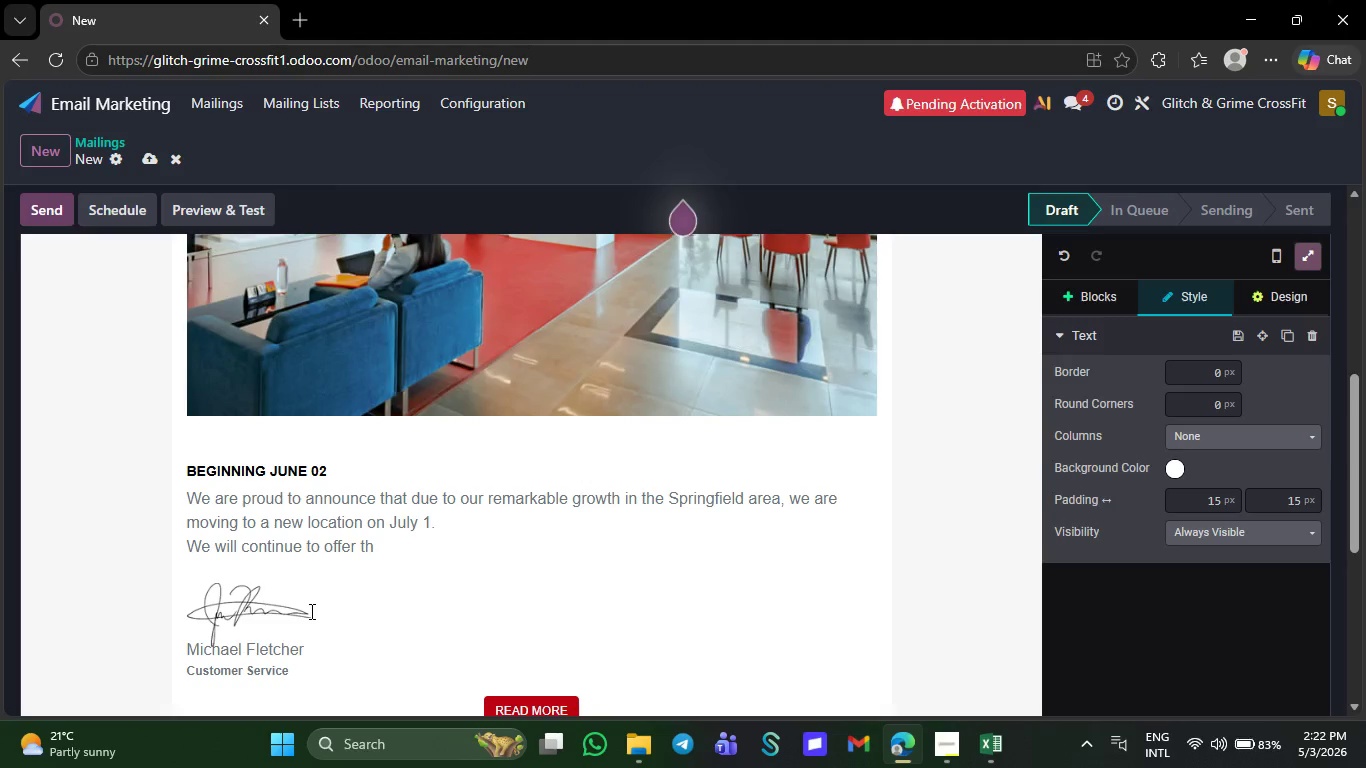 
key(Backspace)
 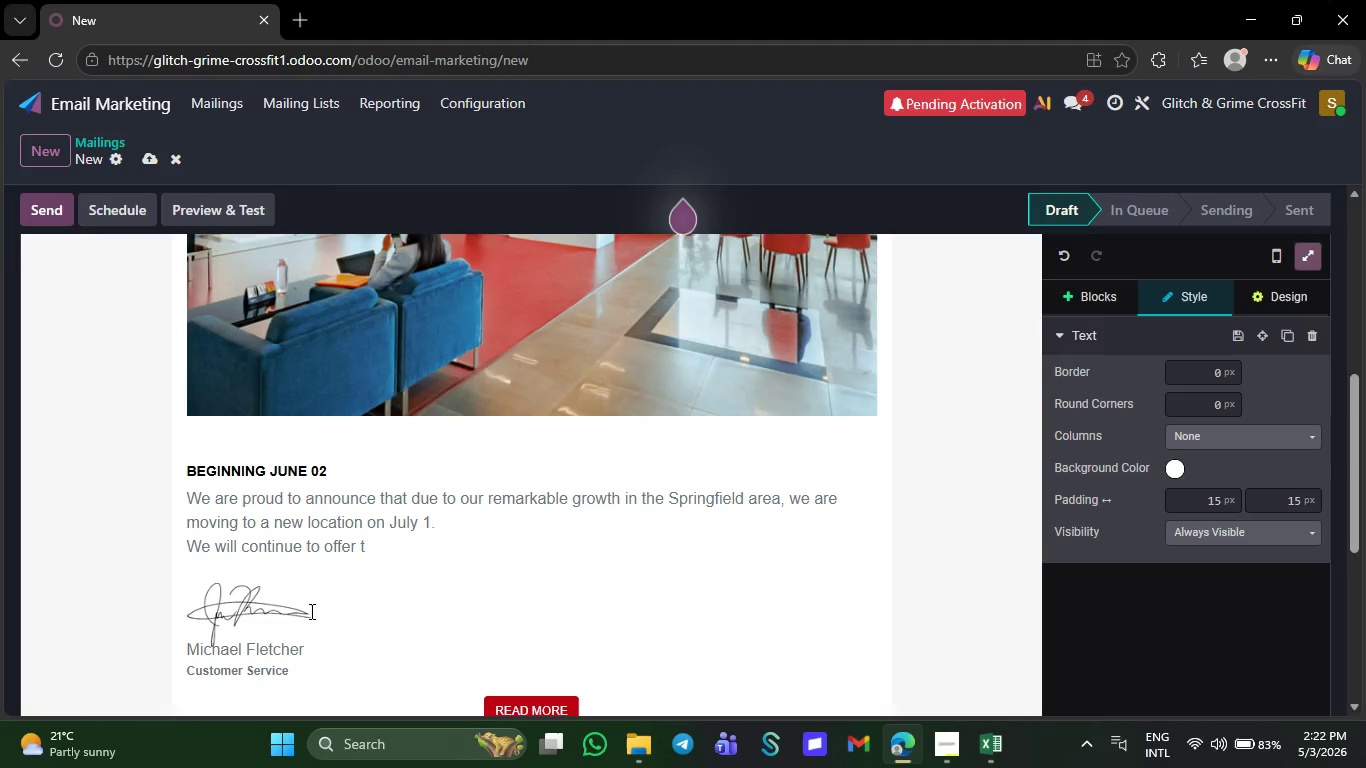 
key(Backspace)
 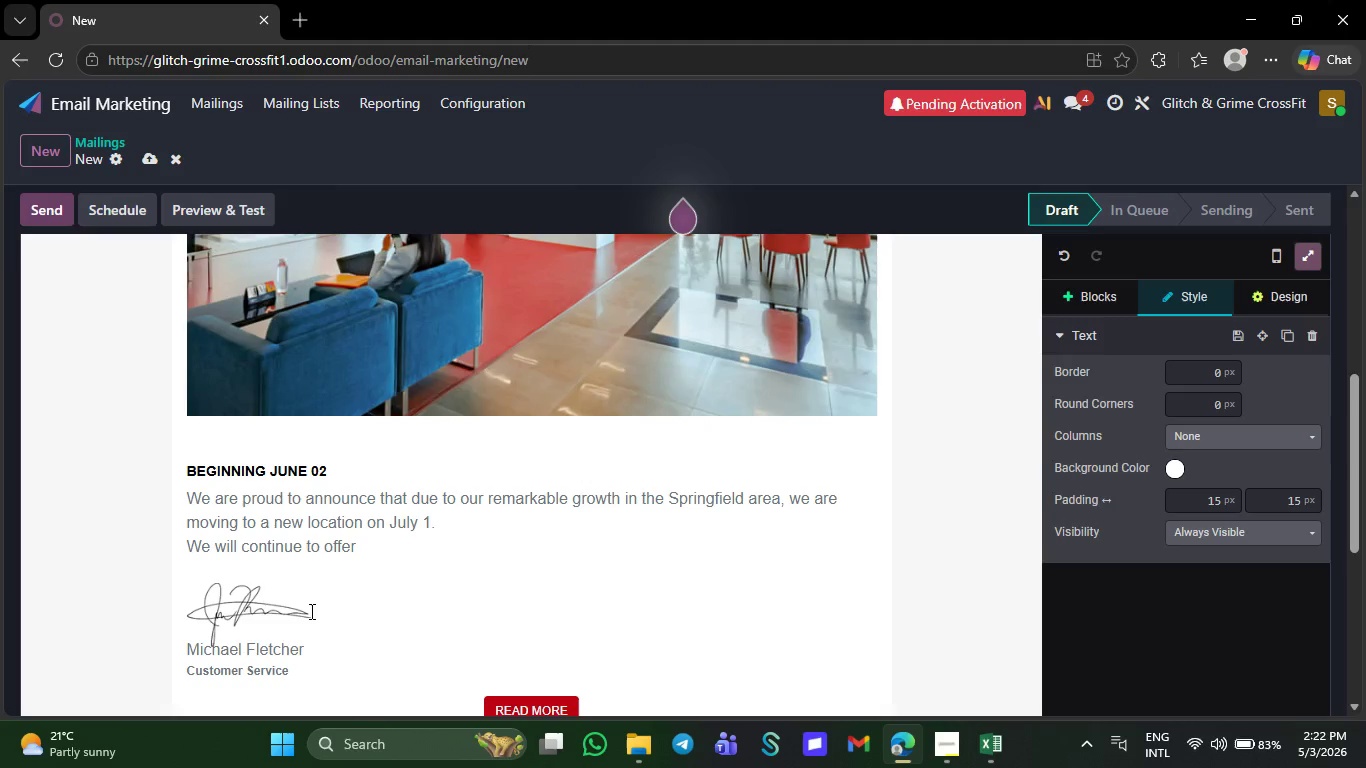 
key(Backspace)
 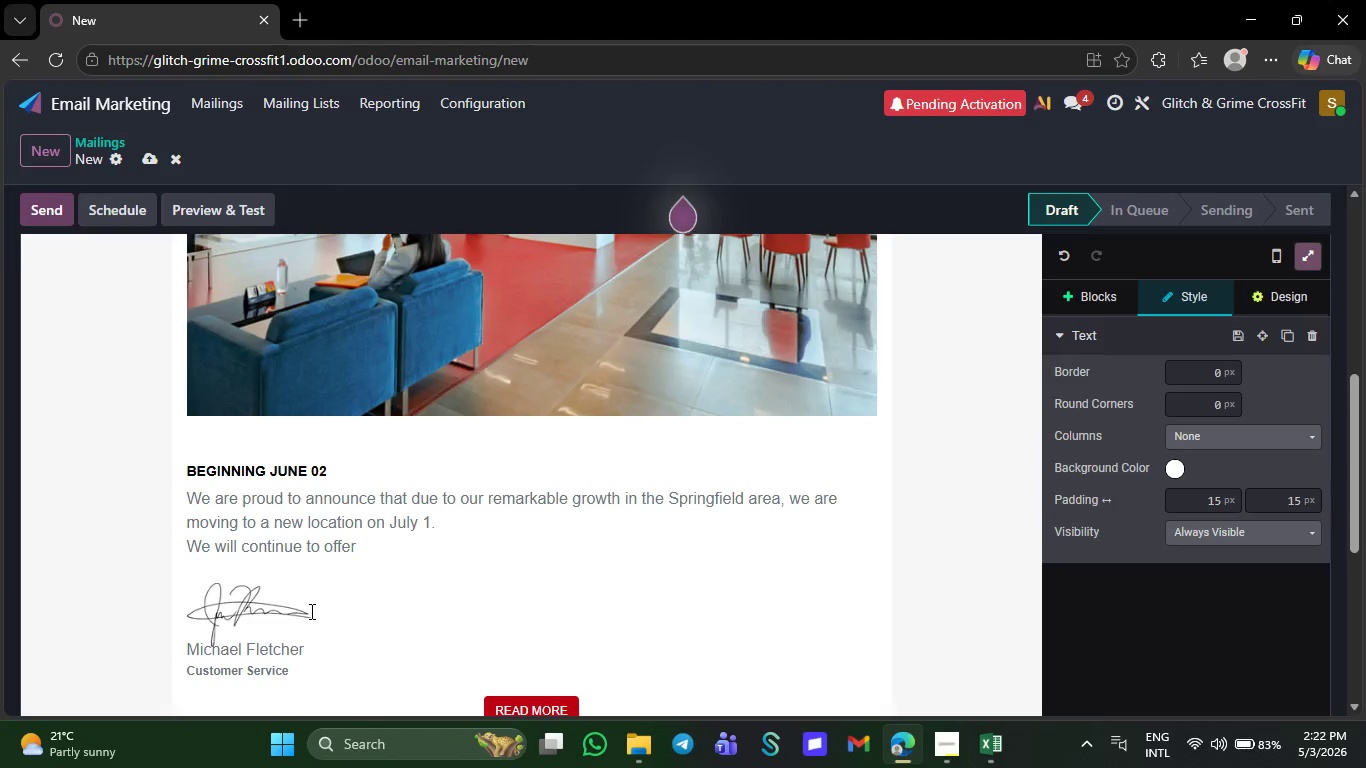 
key(Backspace)
 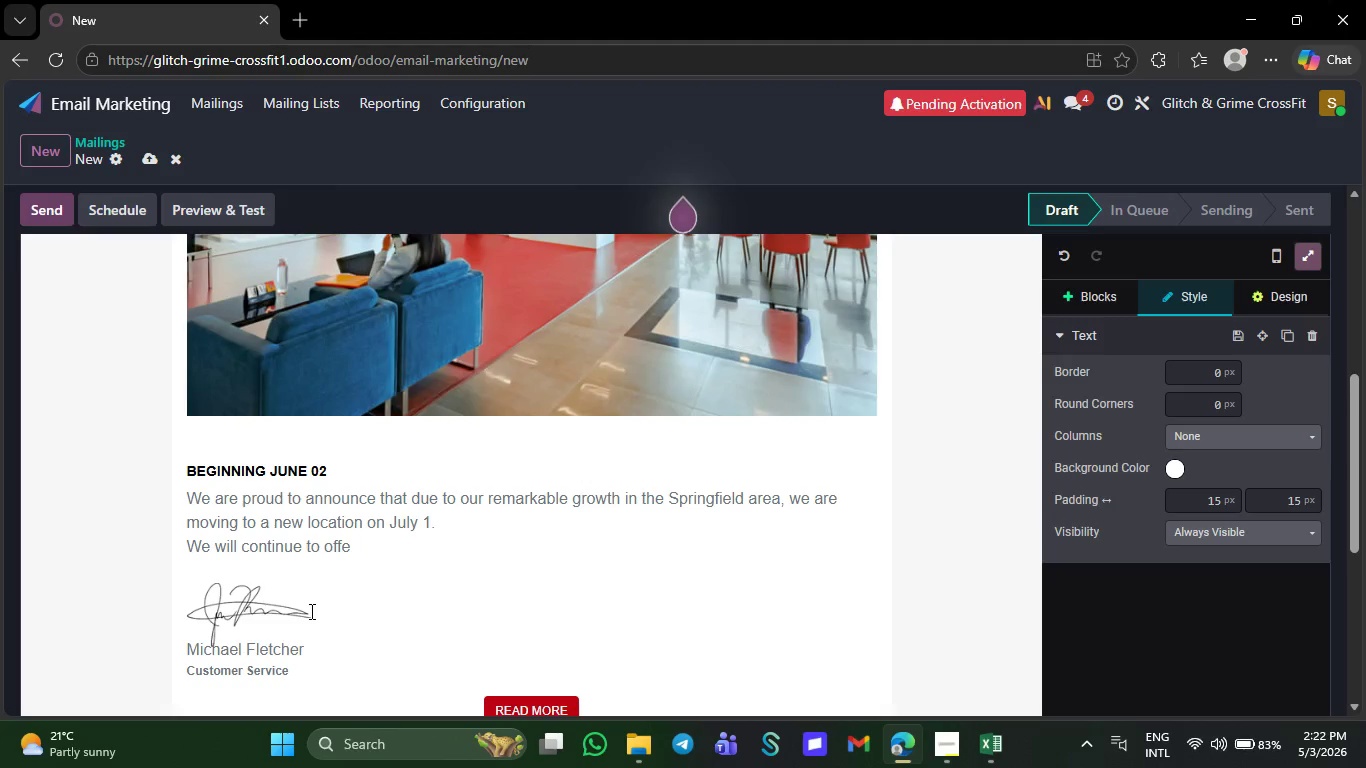 
key(Backspace)
 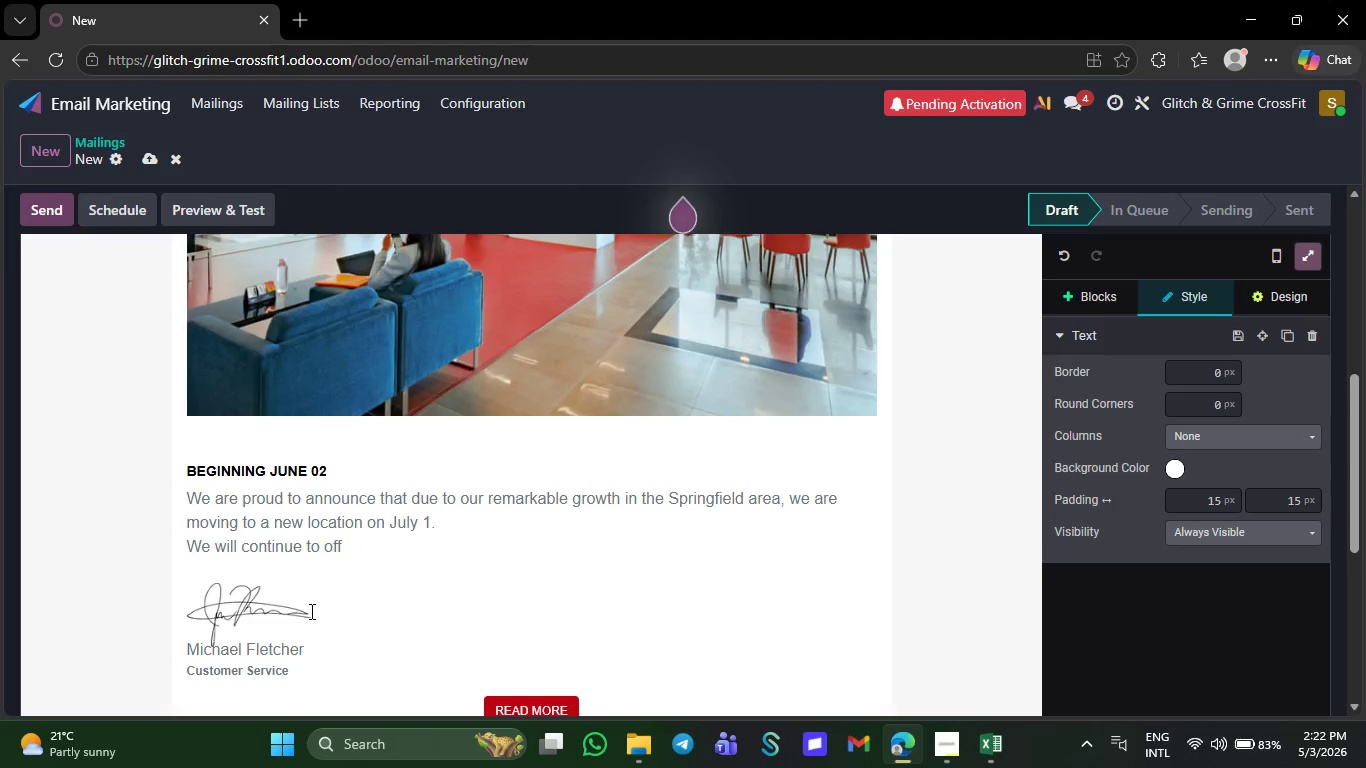 
key(Backspace)
 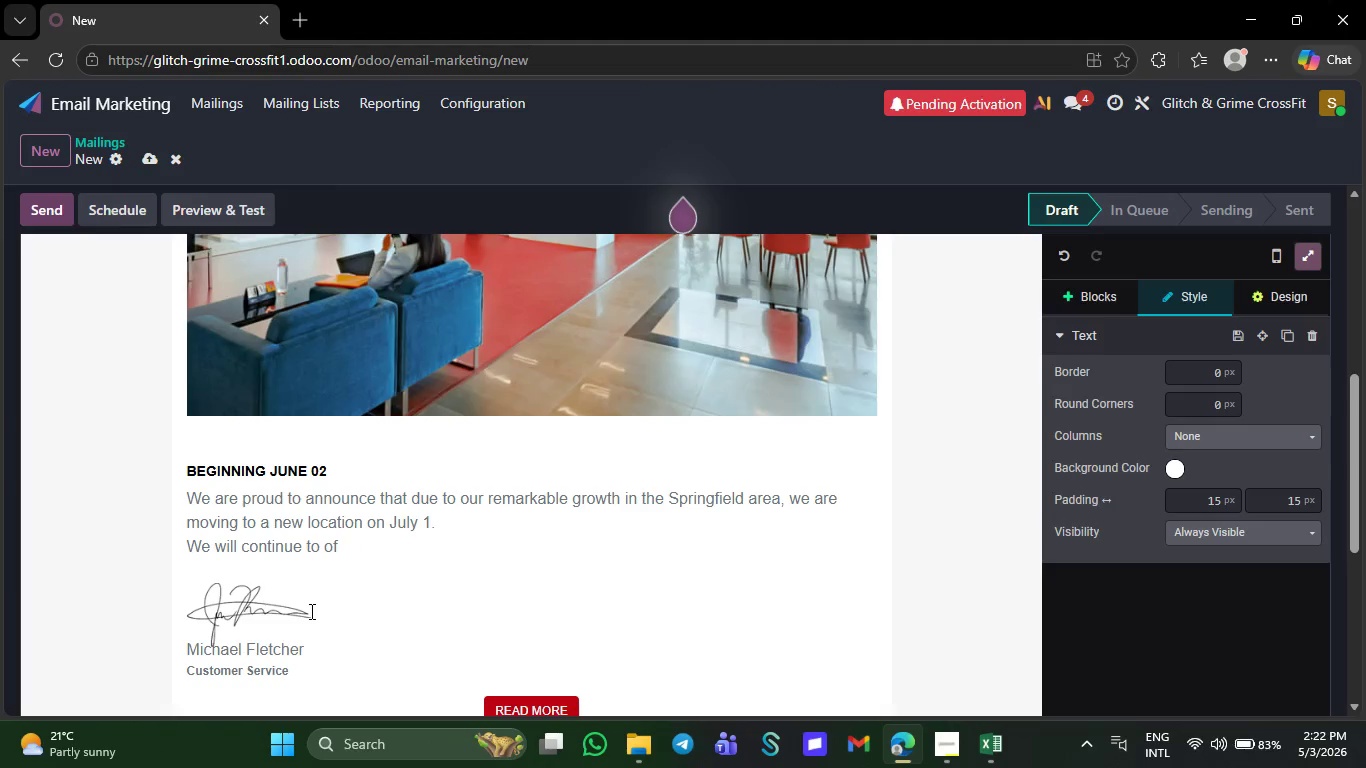 
key(Backspace)
 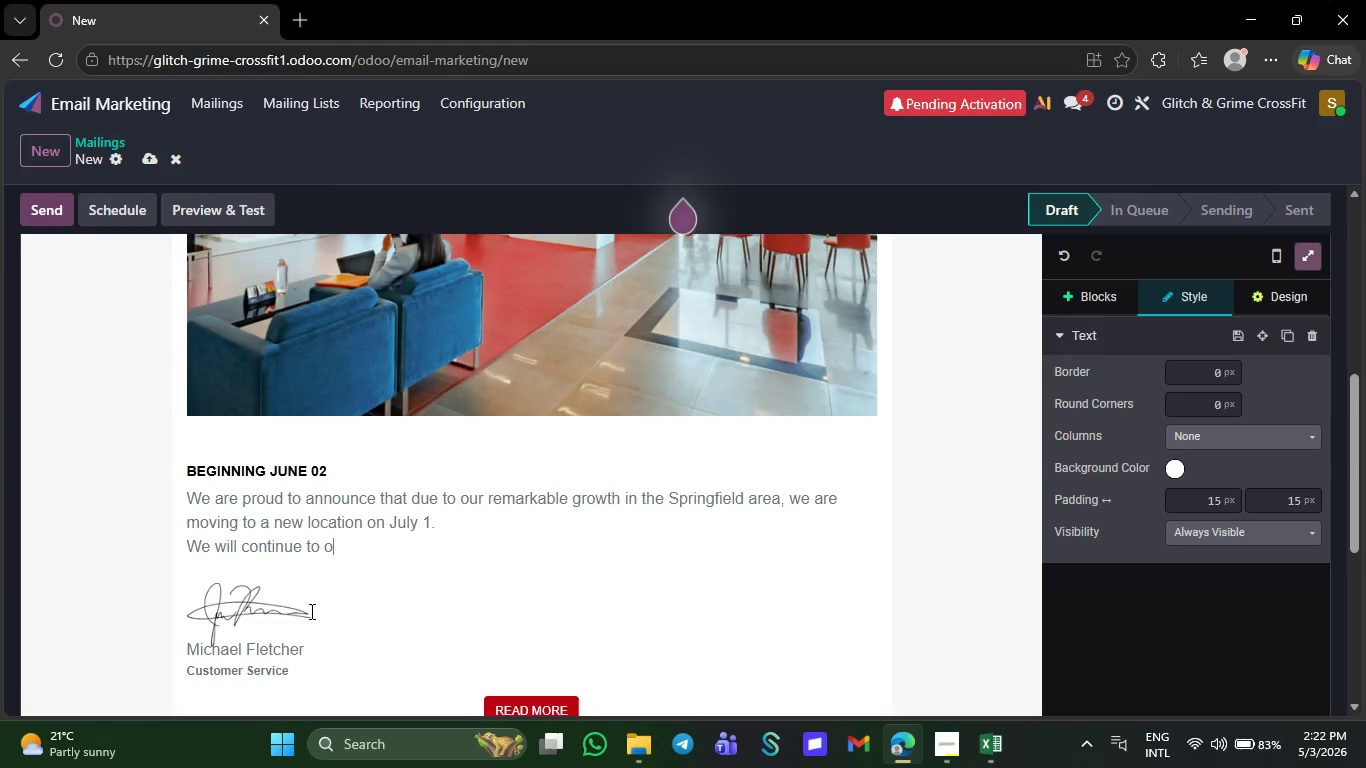 
key(Backspace)
 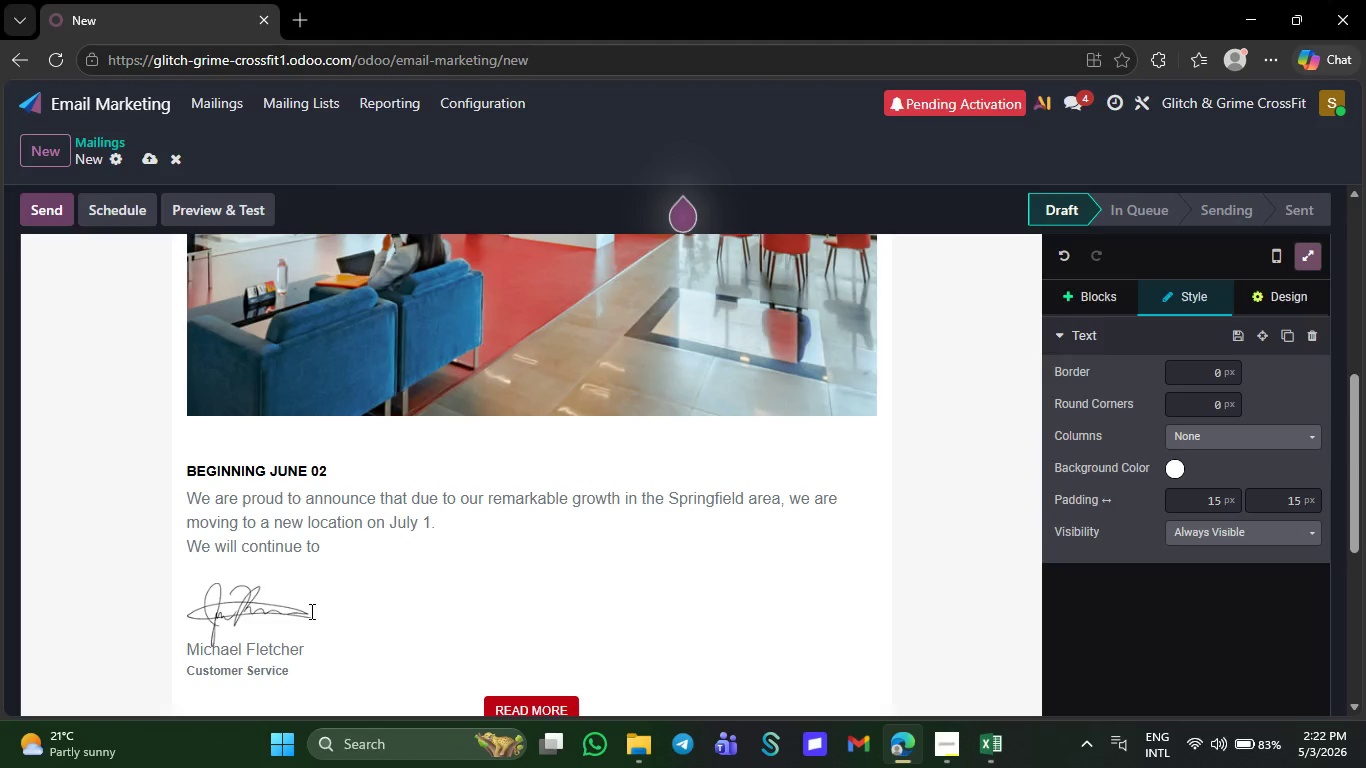 
wait(5.7)
 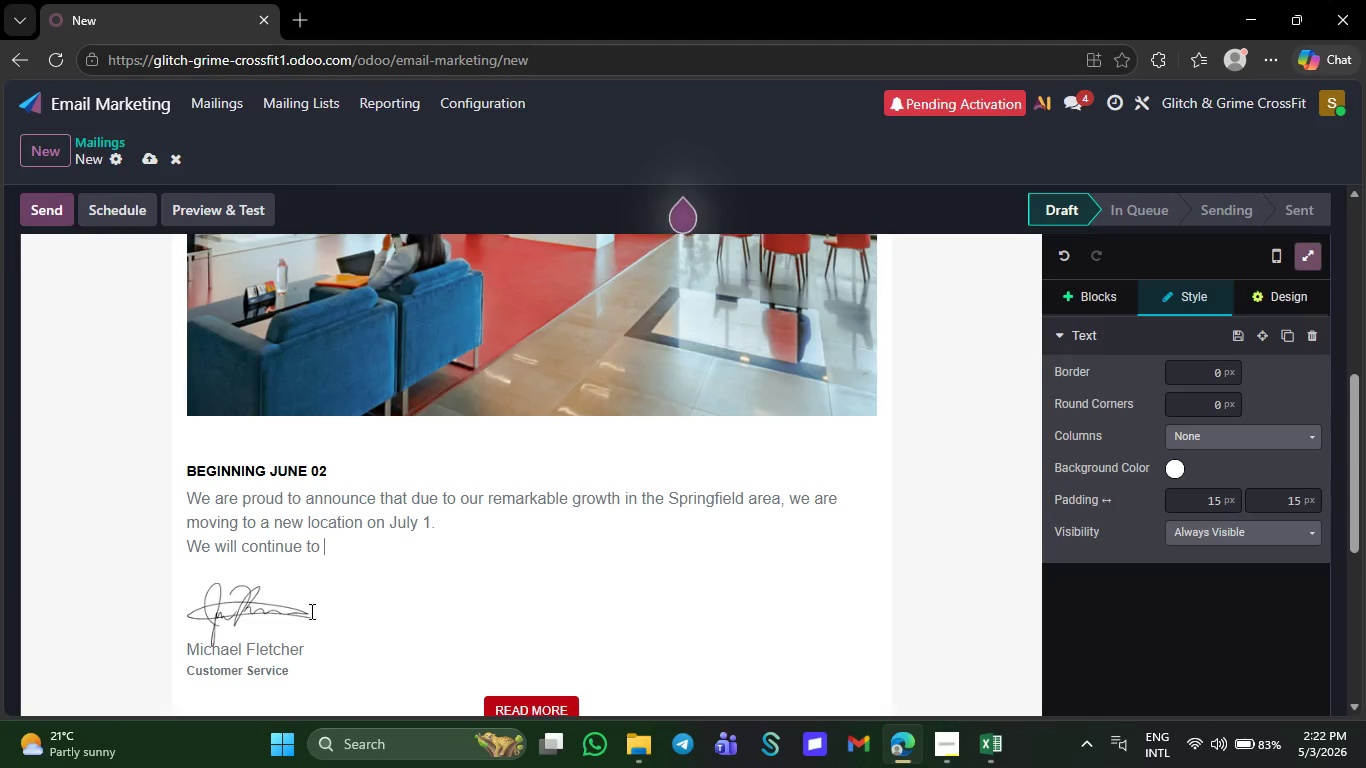 
key(Backspace)
 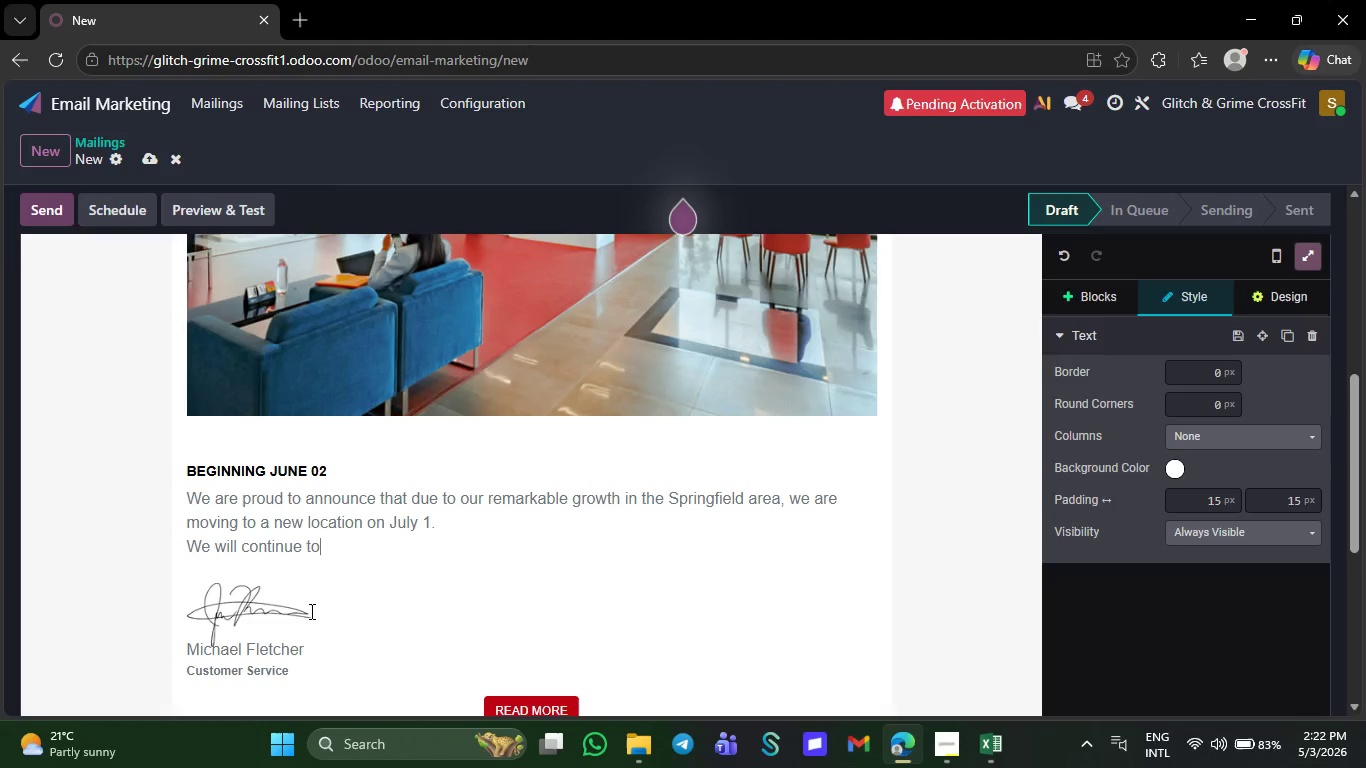 
key(Backspace)
 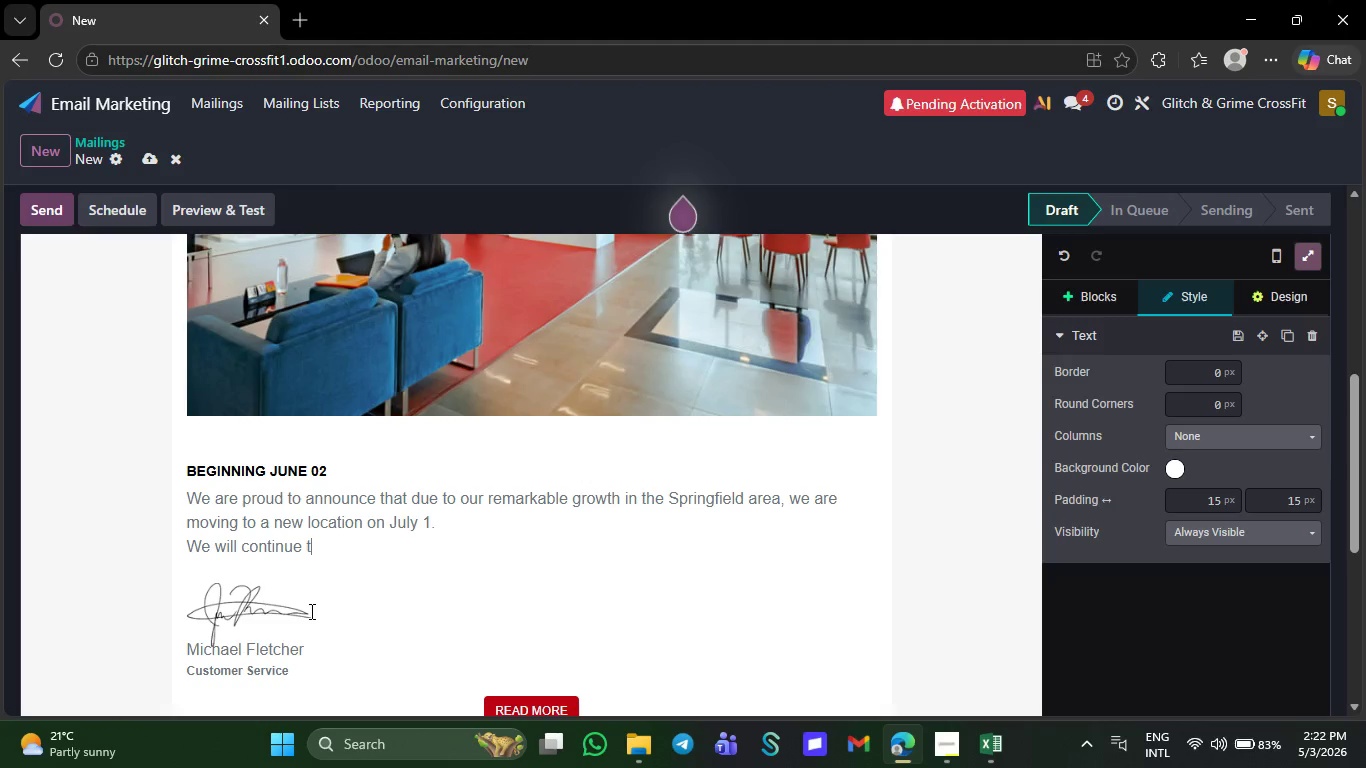 
key(Backspace)
 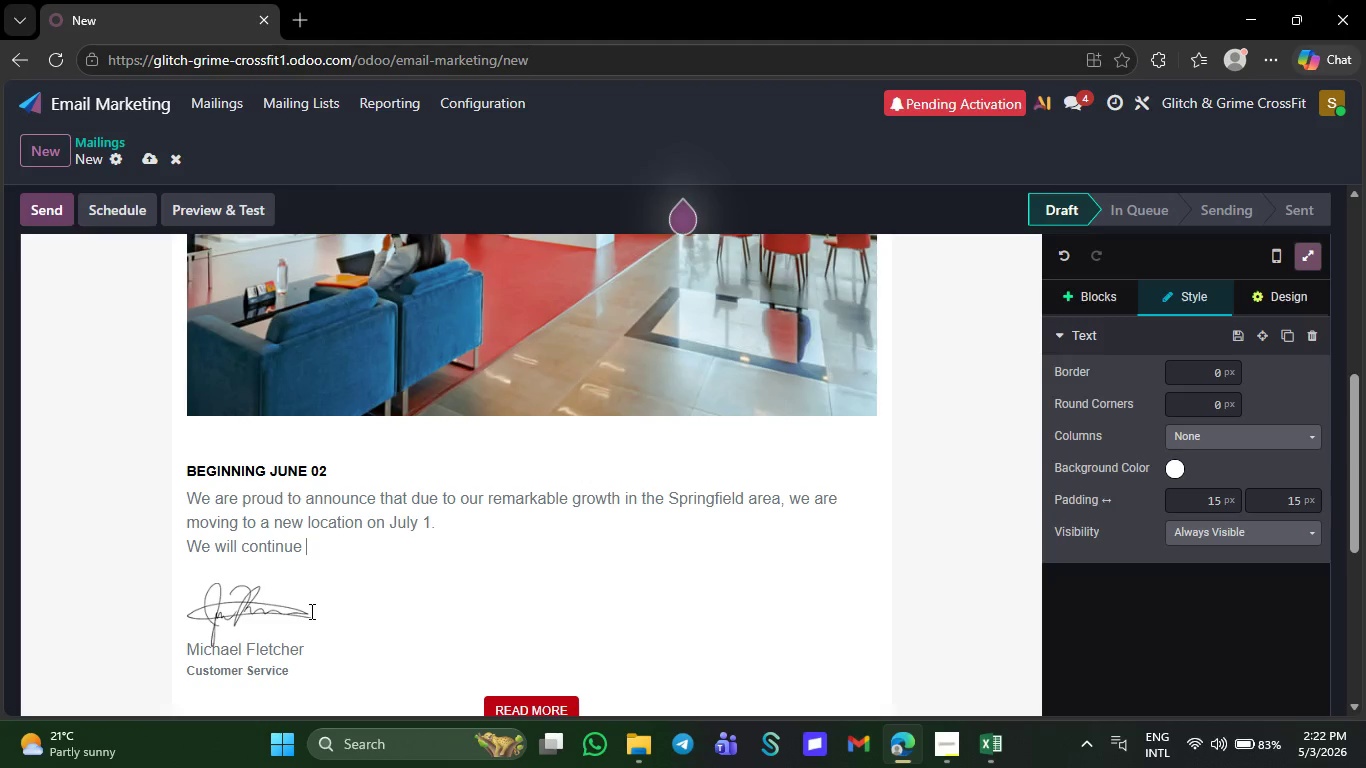 
key(Backspace)
 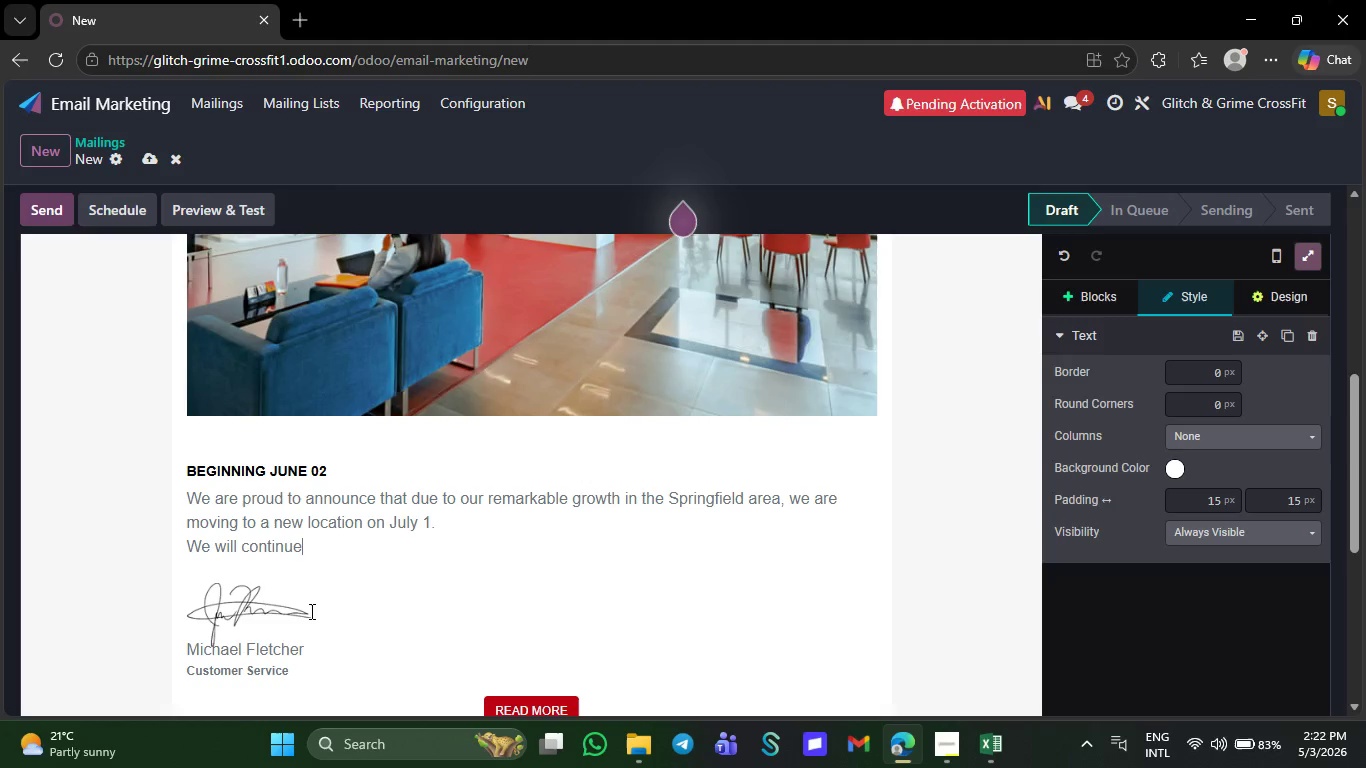 
key(Backspace)
 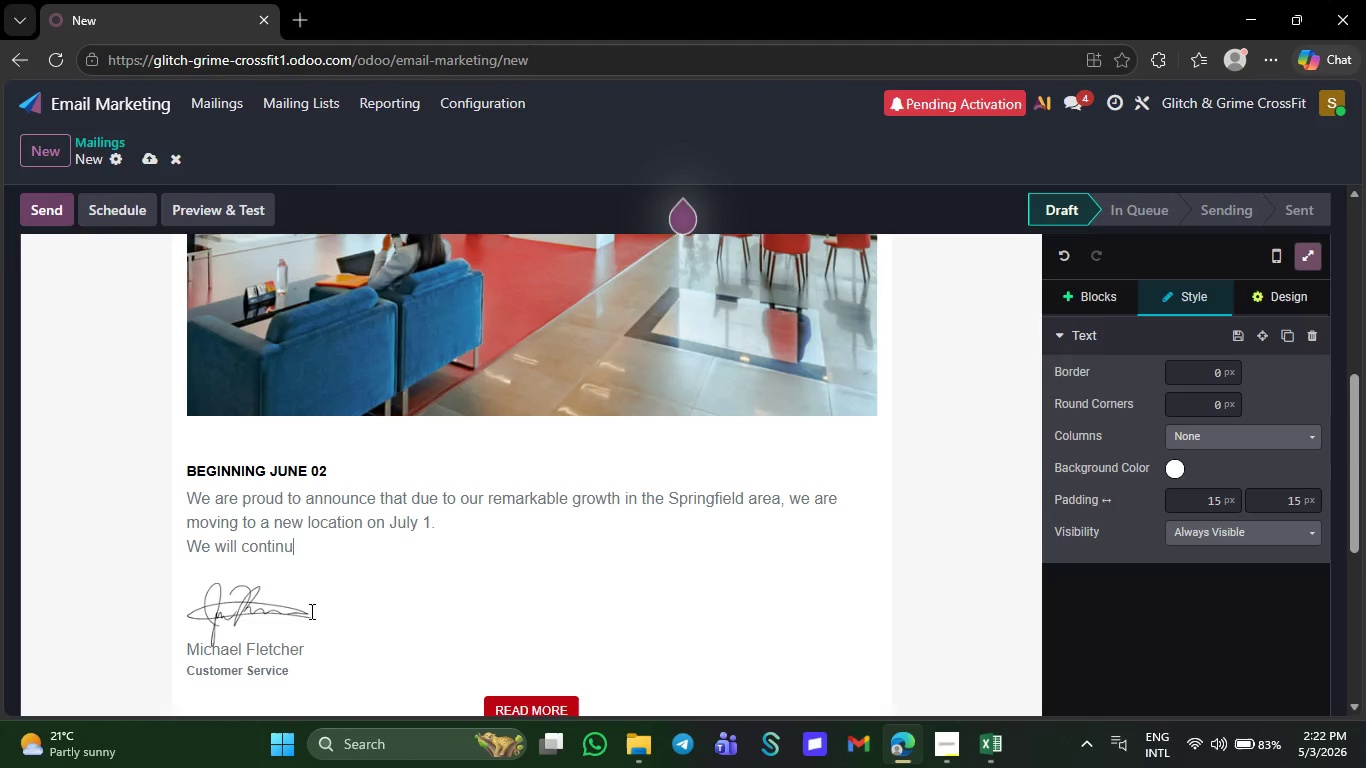 
key(Backspace)
 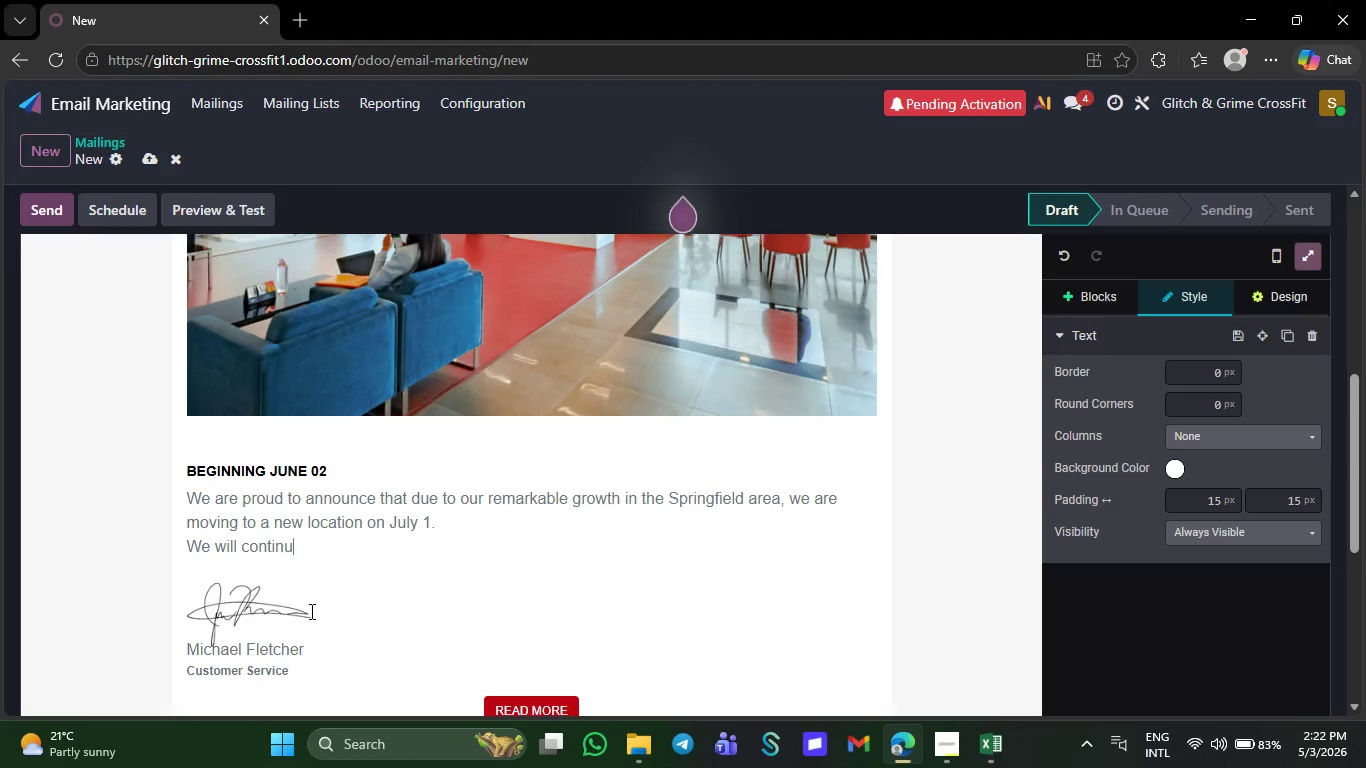 
key(Backspace)
 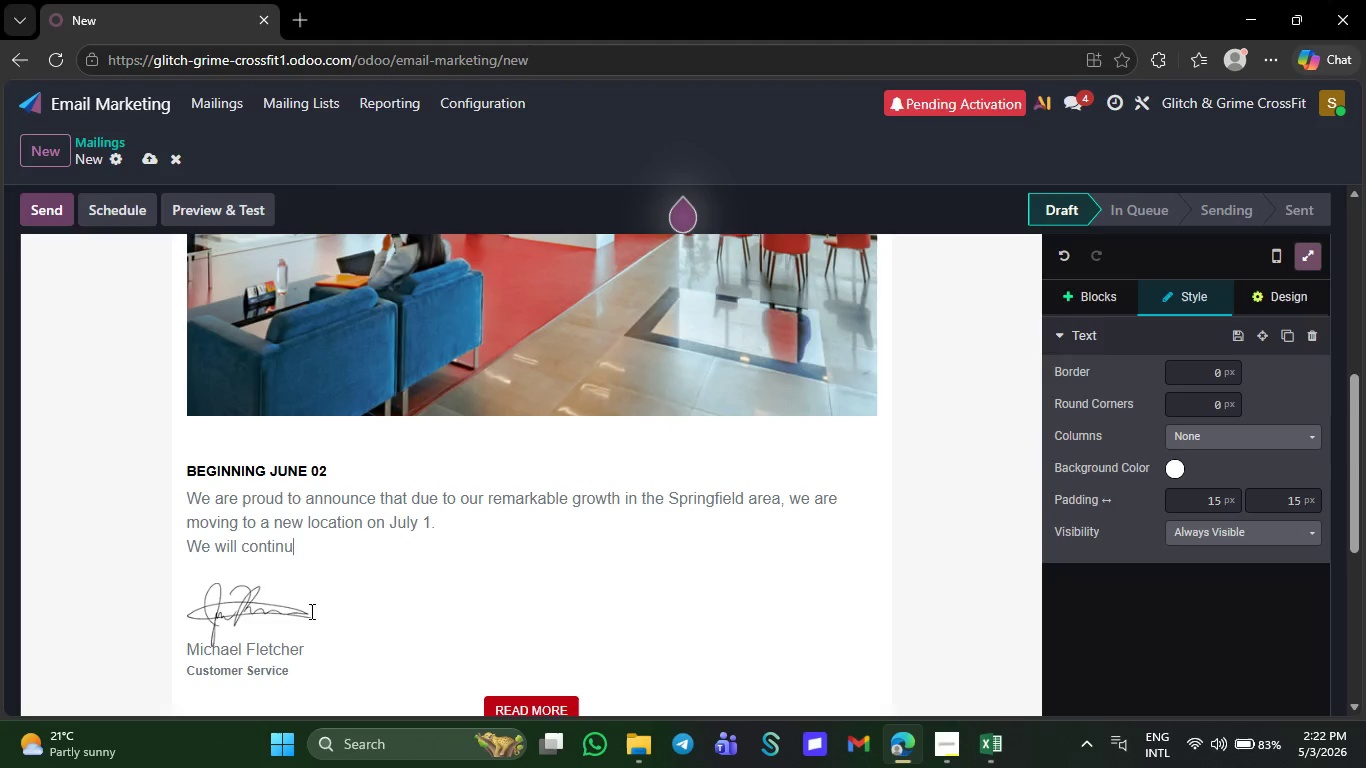 
key(Backspace)
 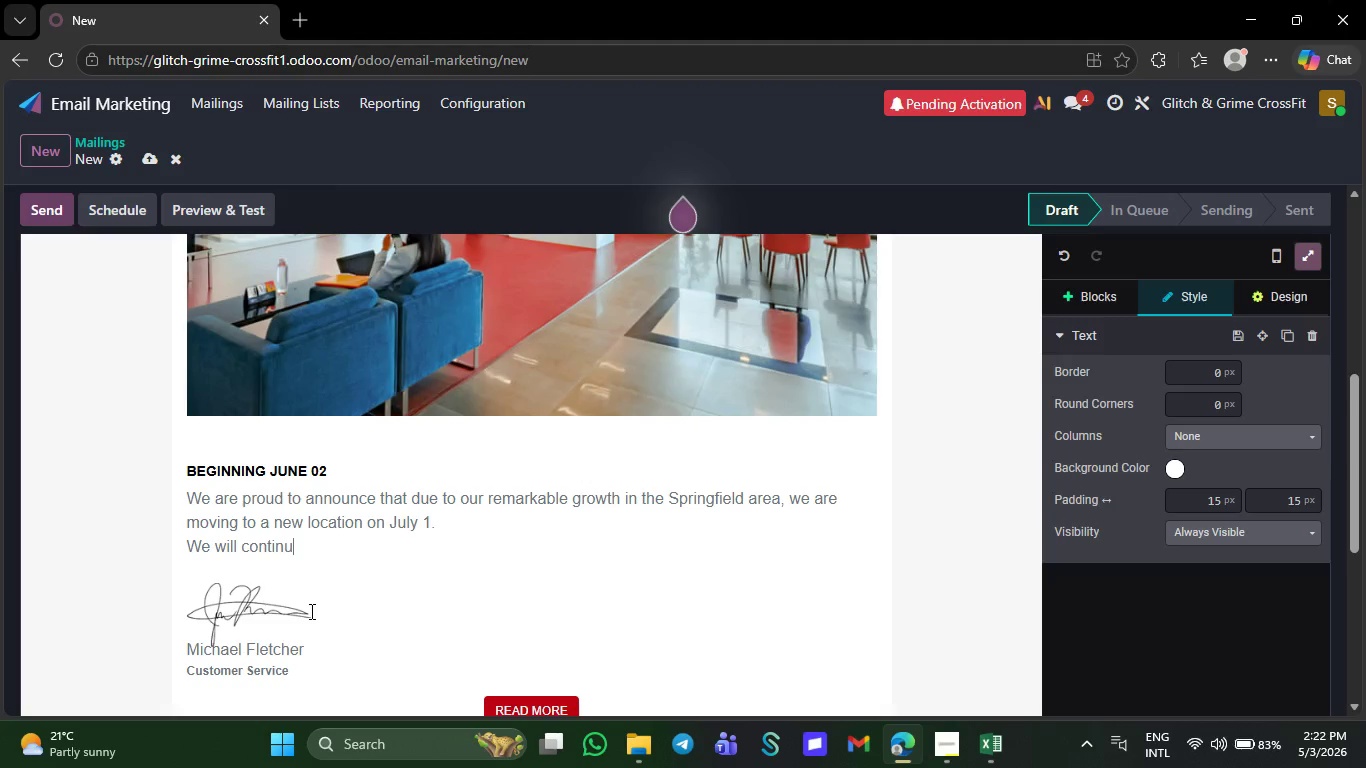 
key(Backspace)
 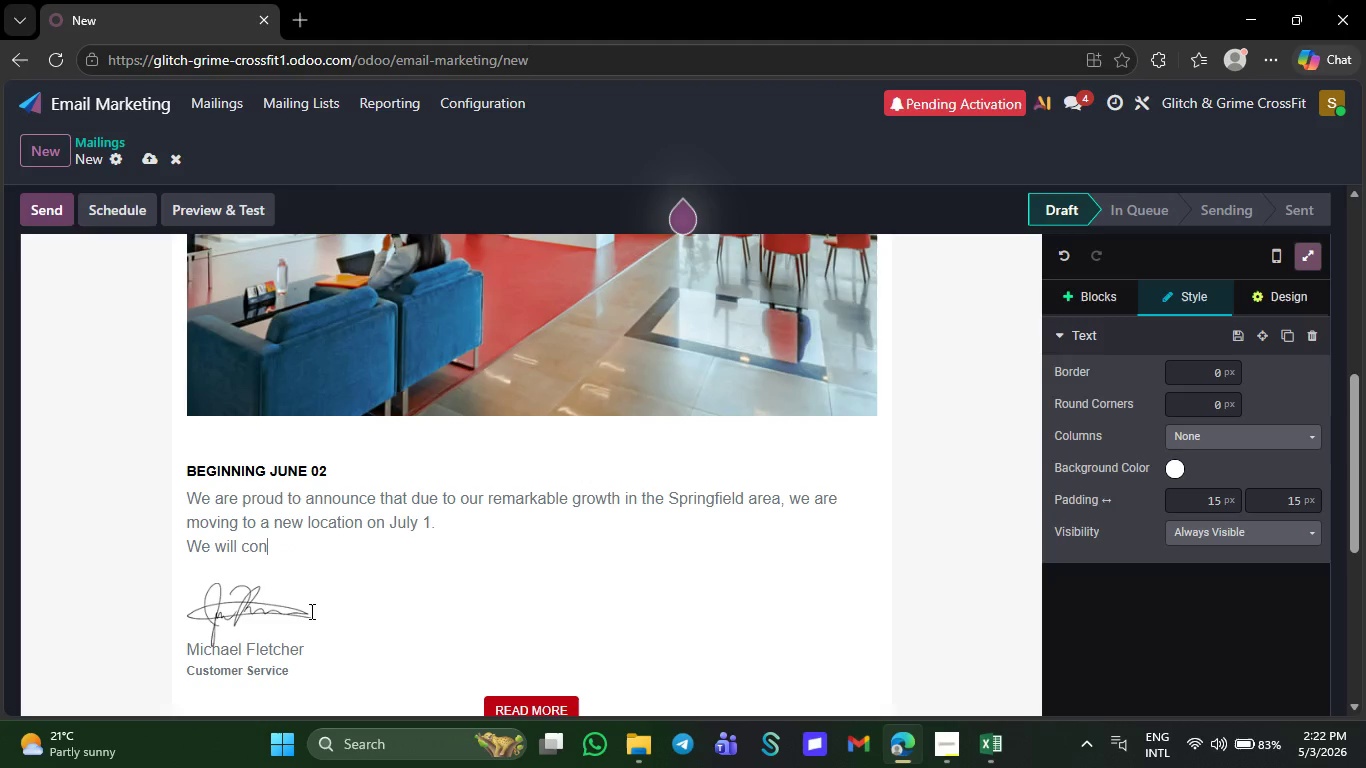 
hold_key(key=Backspace, duration=0.83)
 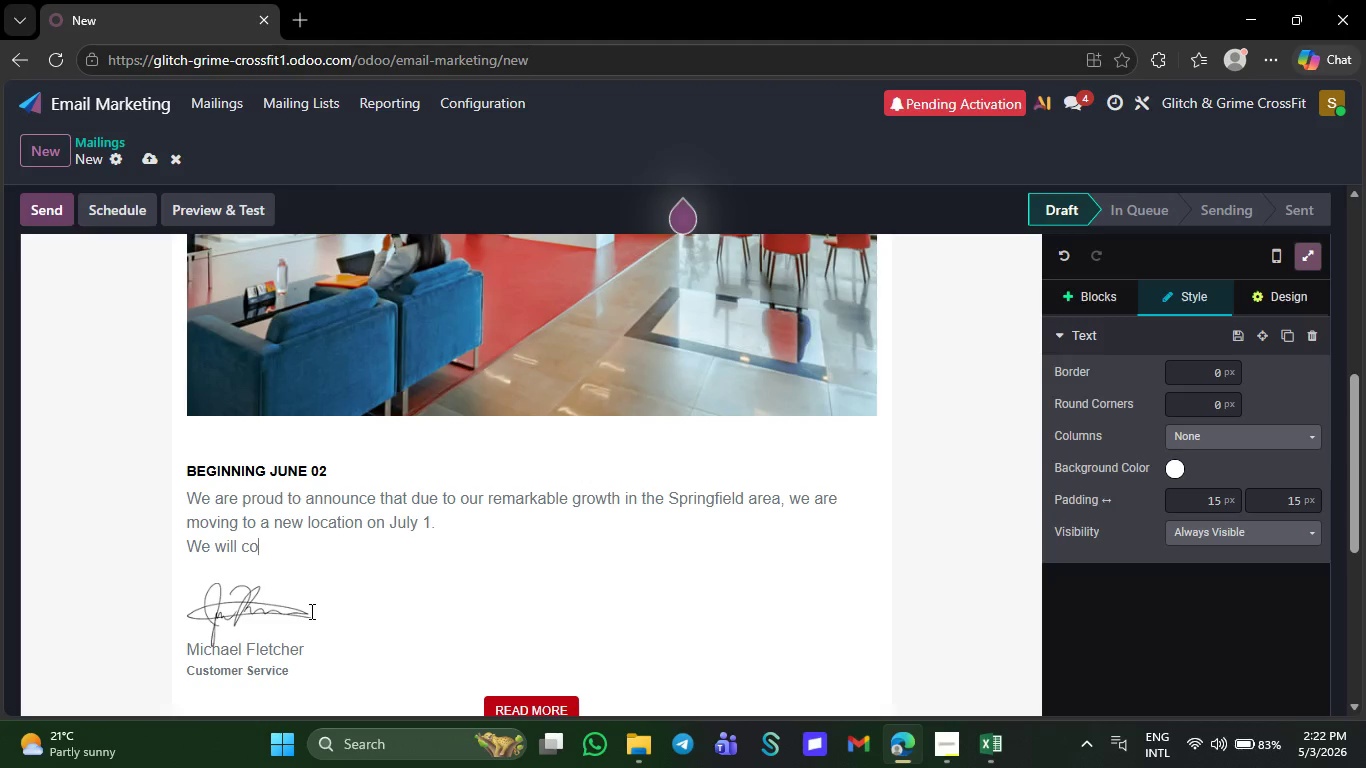 
key(Backspace)
 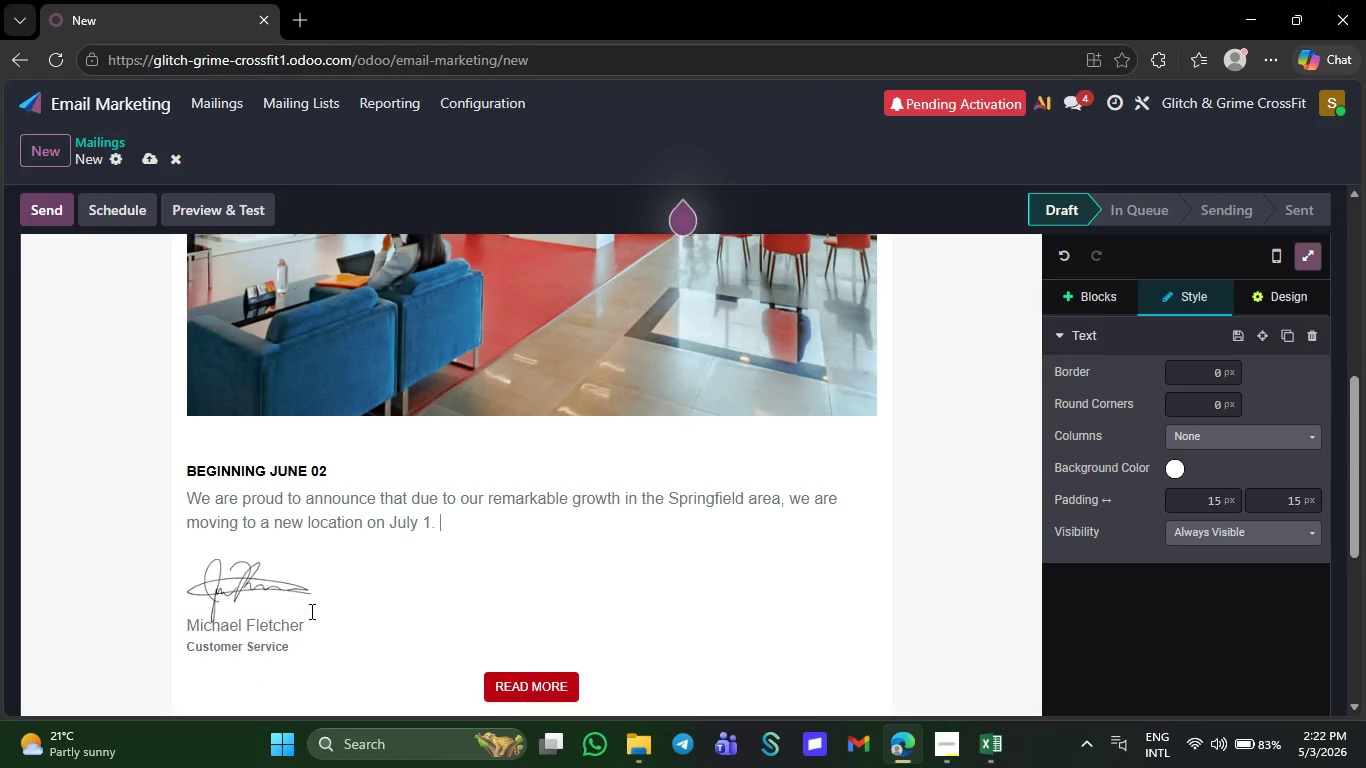 
key(Backspace)
 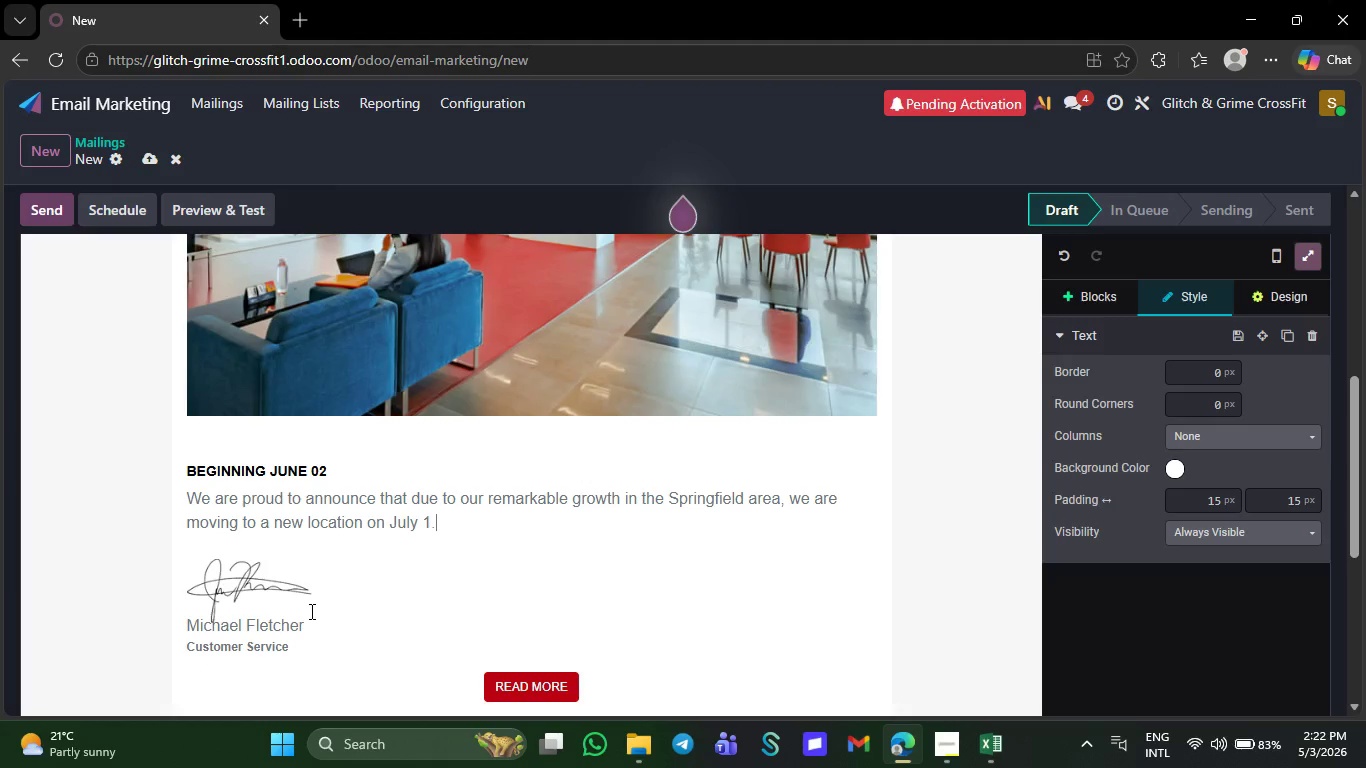 
key(Backspace)
 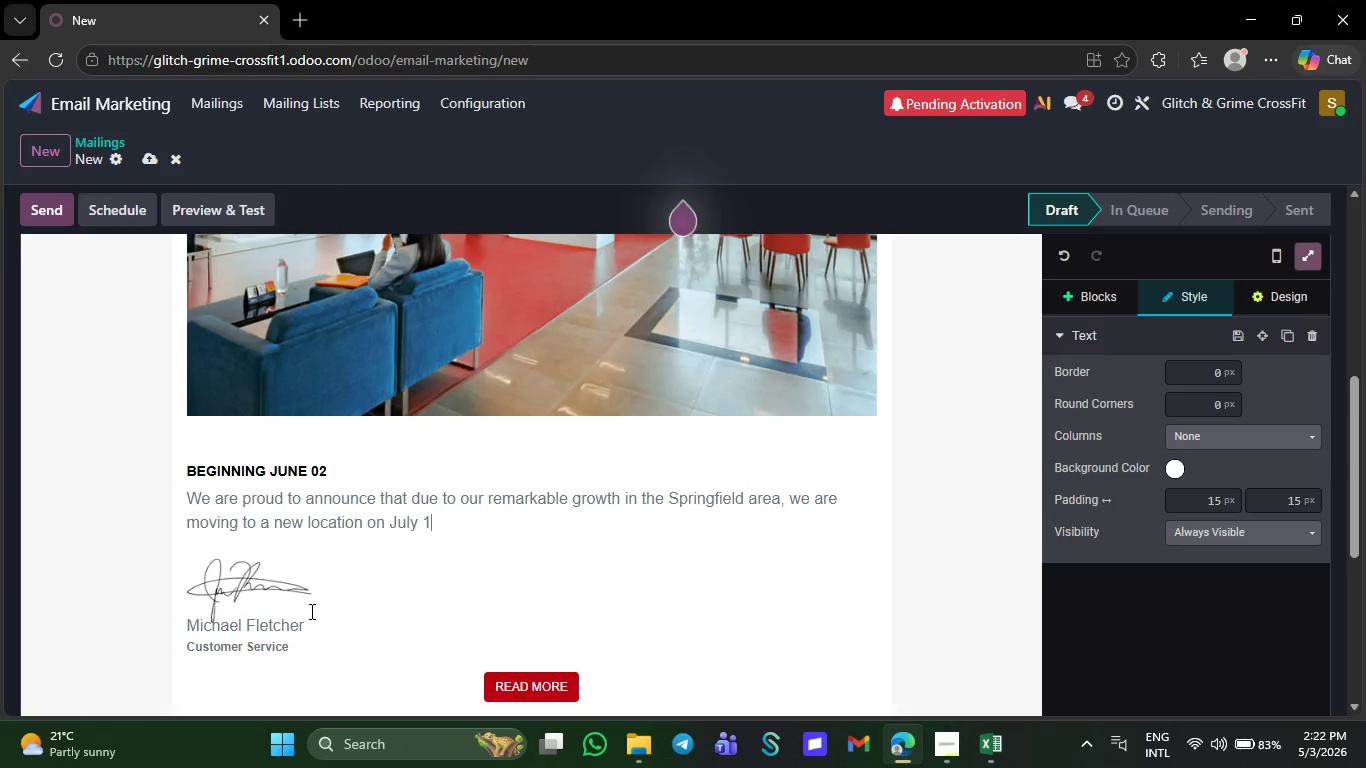 
key(Backspace)
 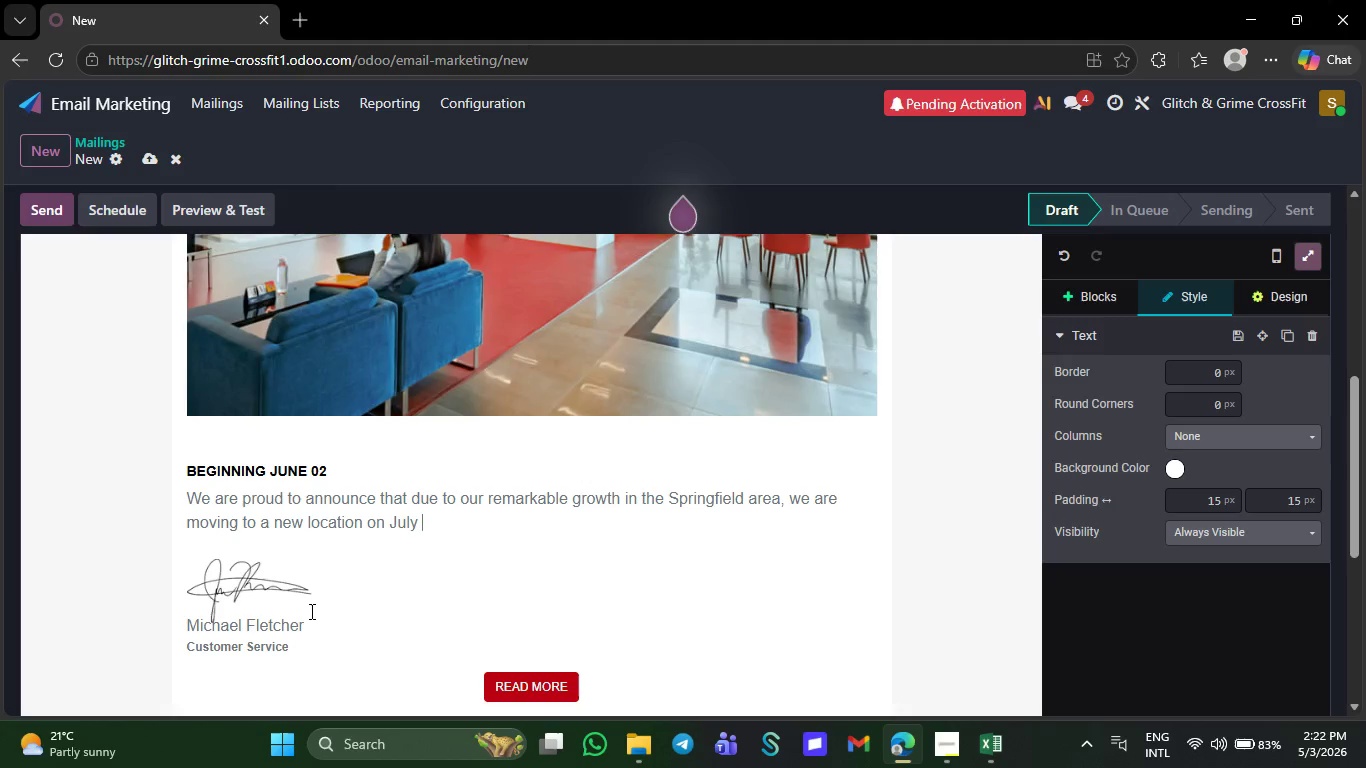 
key(Backspace)
 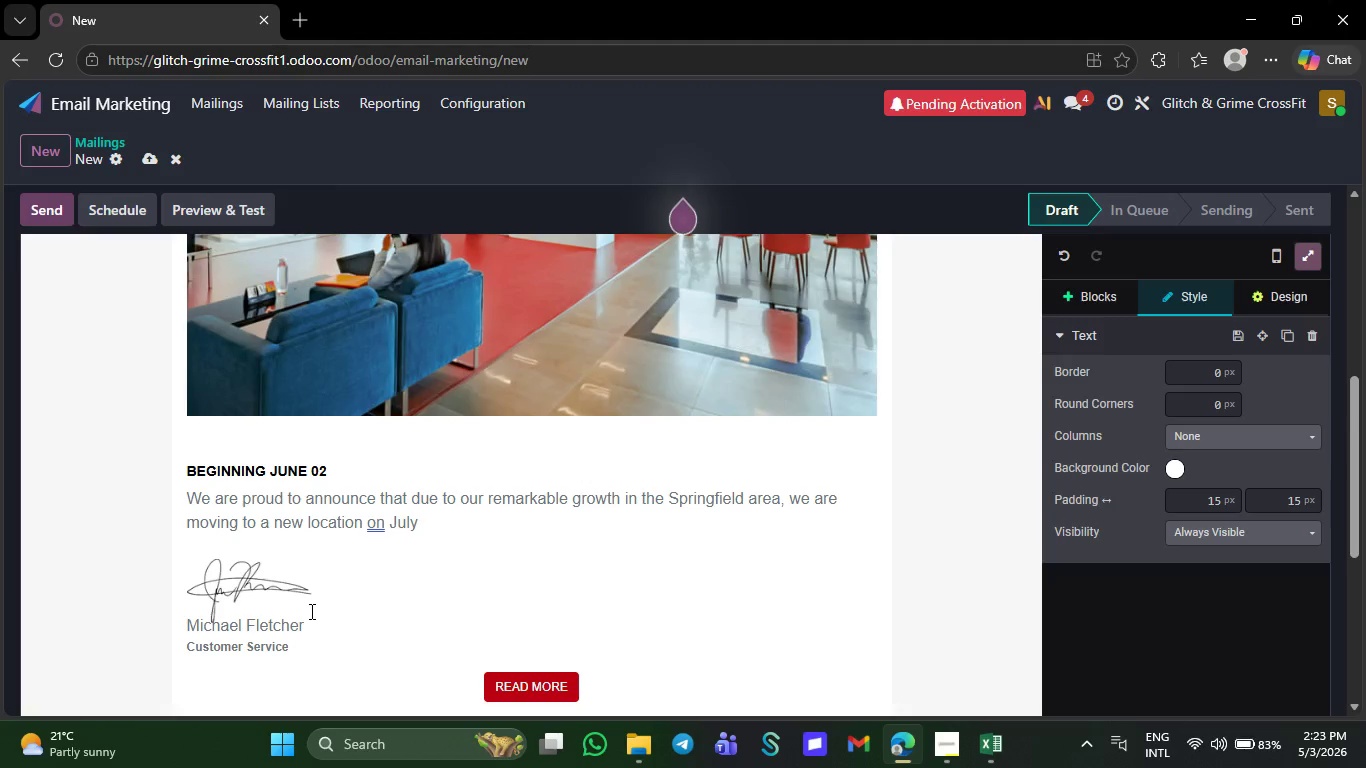 
wait(8.94)
 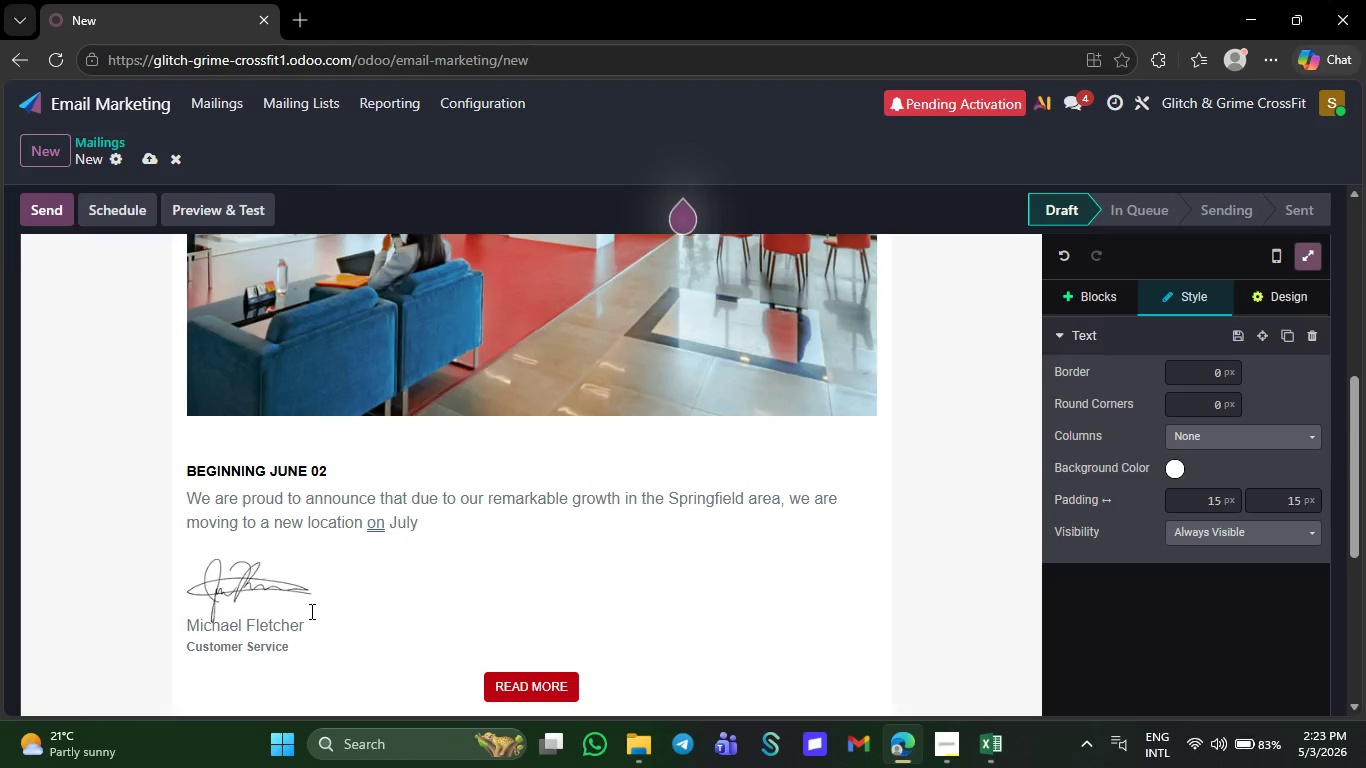 
key(Backspace)
 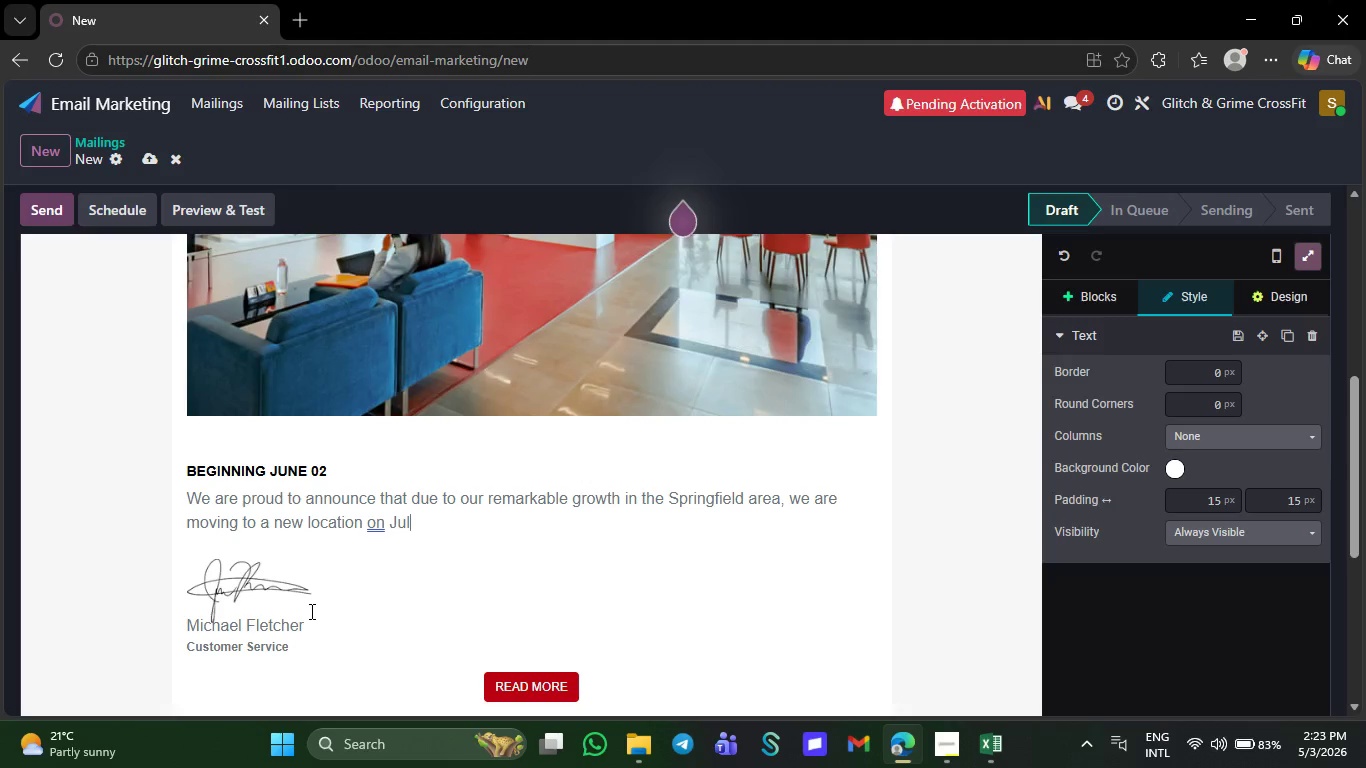 
key(Backspace)
 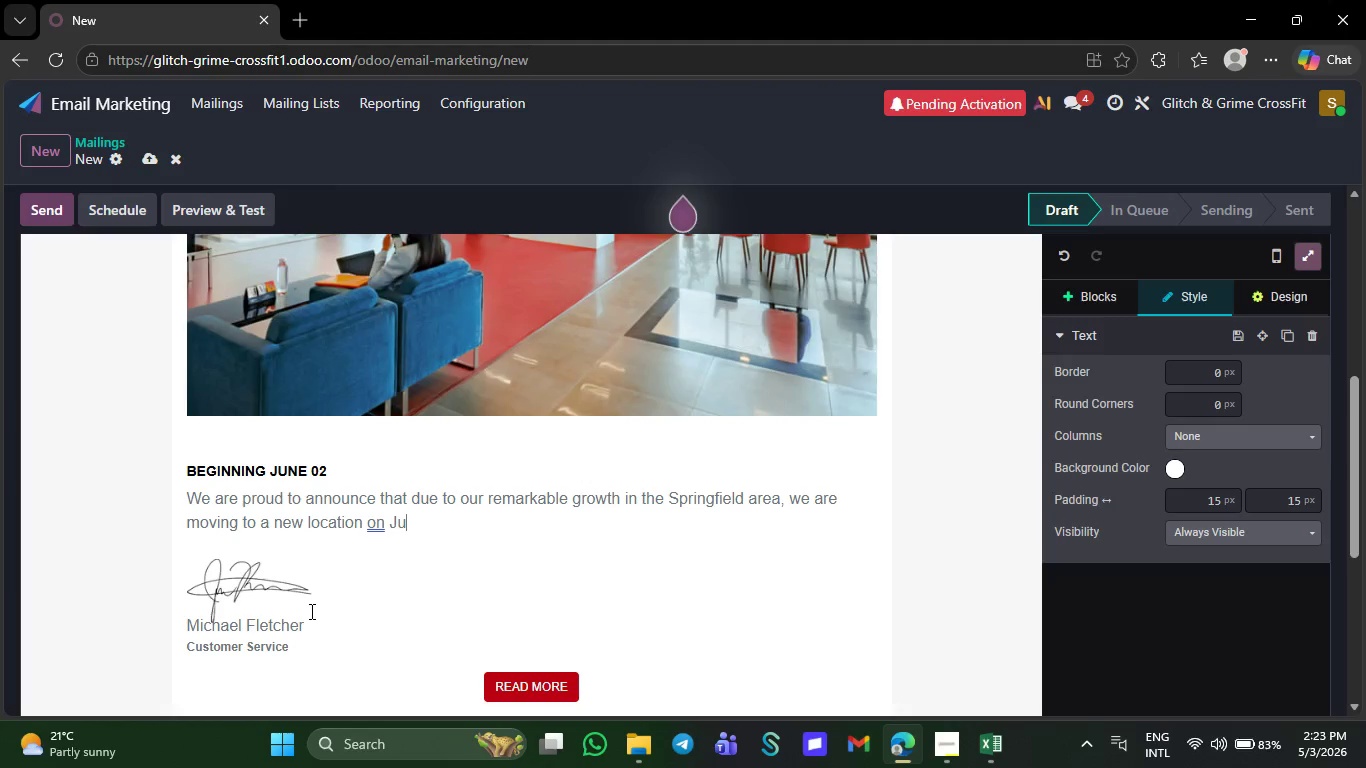 
key(Backspace)
 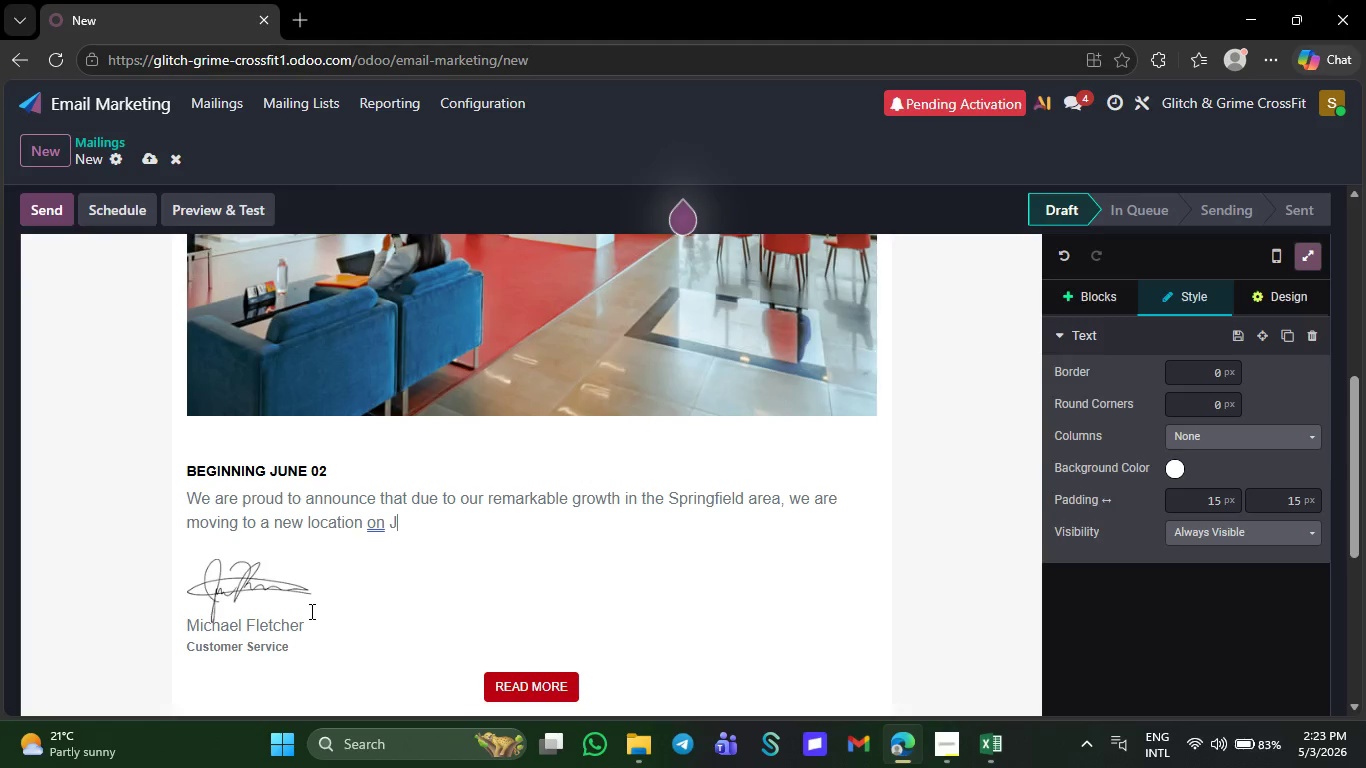 
key(Backspace)
 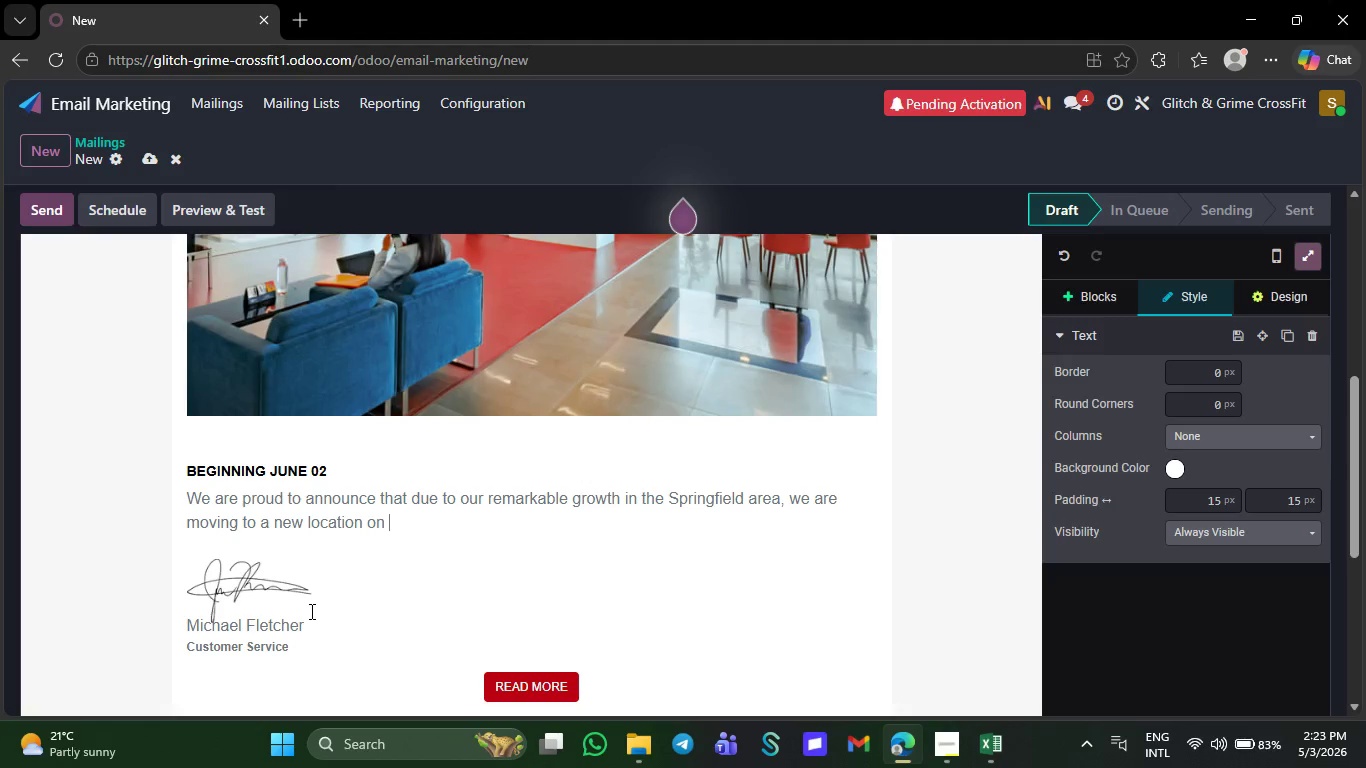 
key(Backspace)
 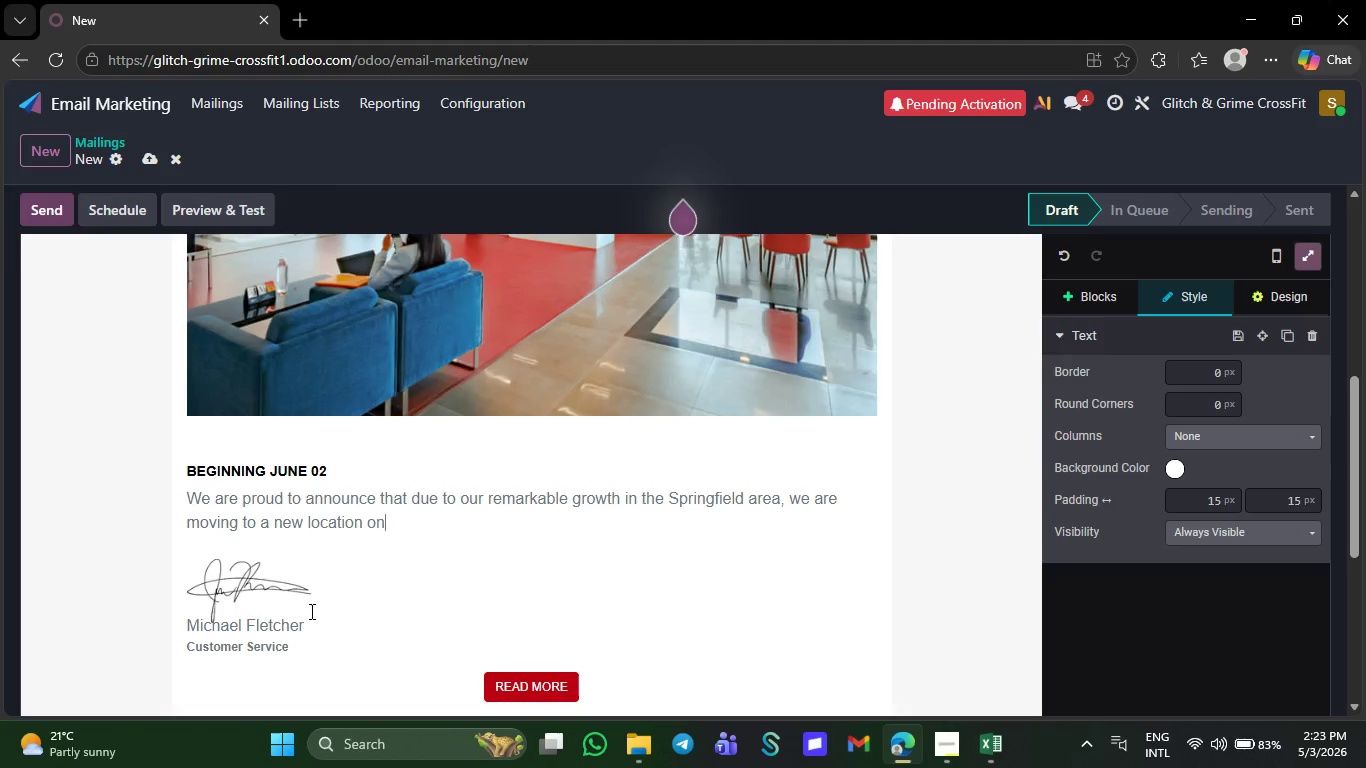 
key(Backspace)
 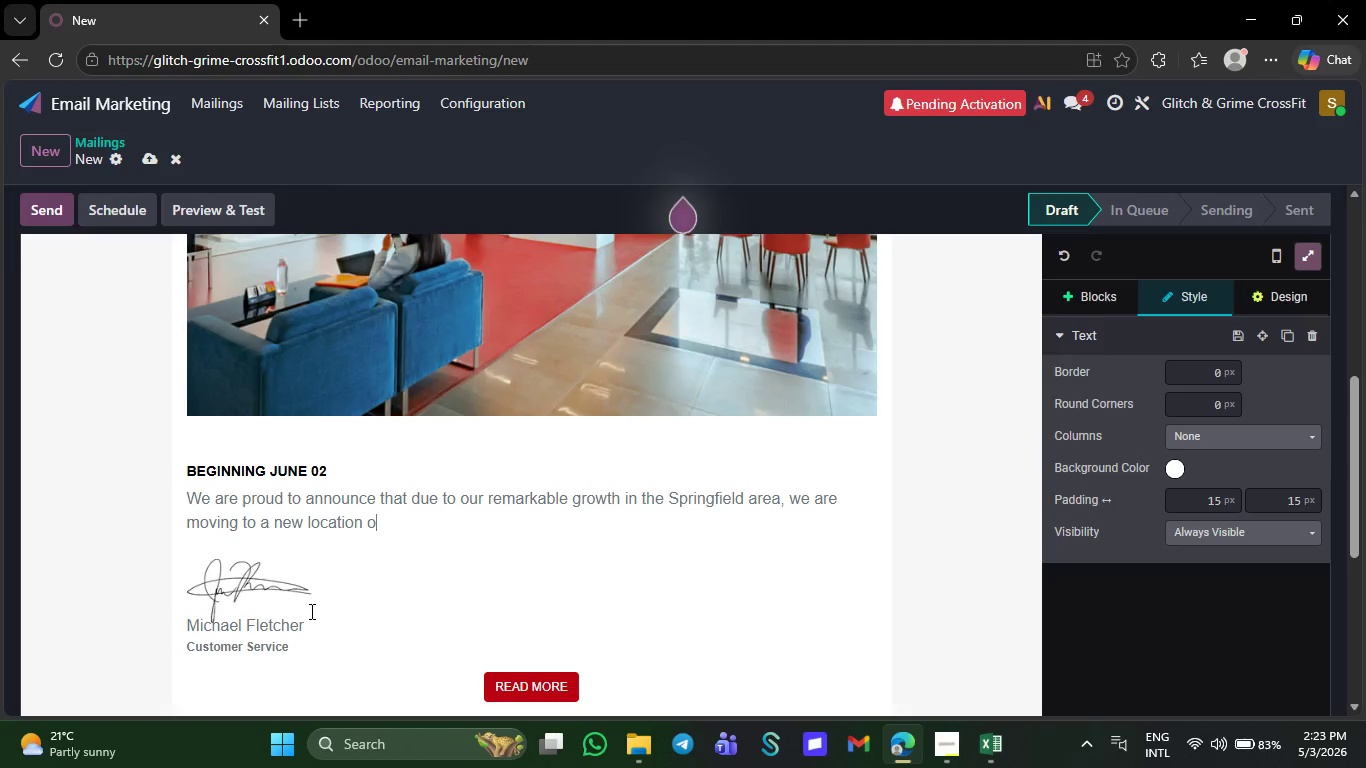 
key(Backspace)
 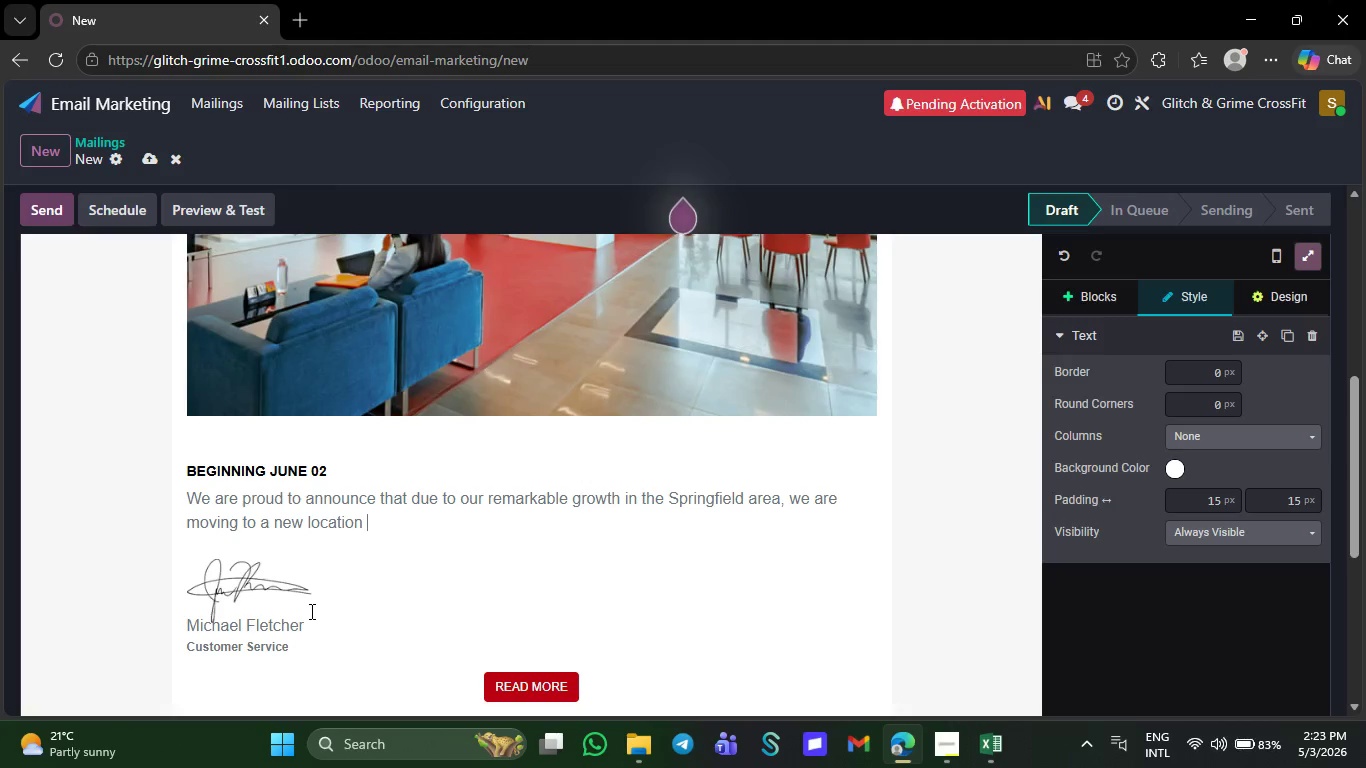 
key(Backspace)
 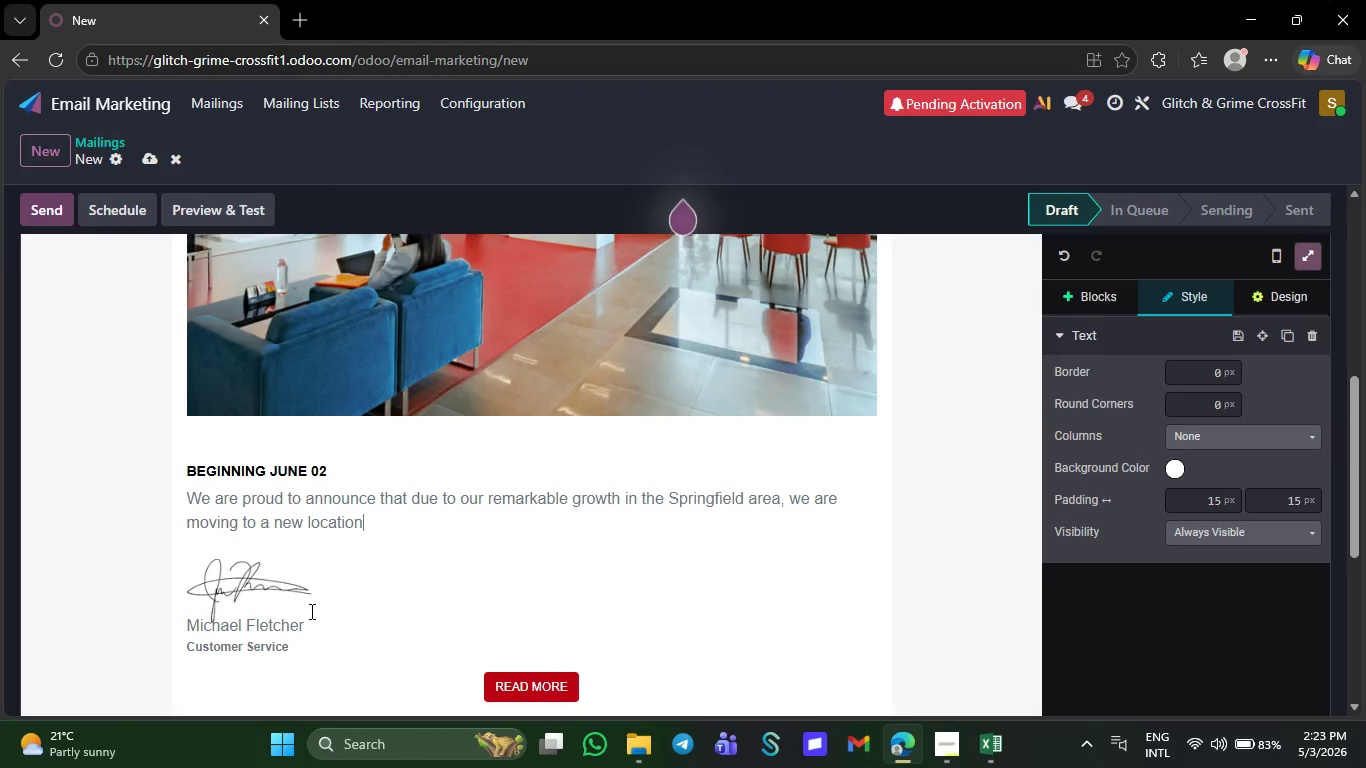 
key(Backspace)
 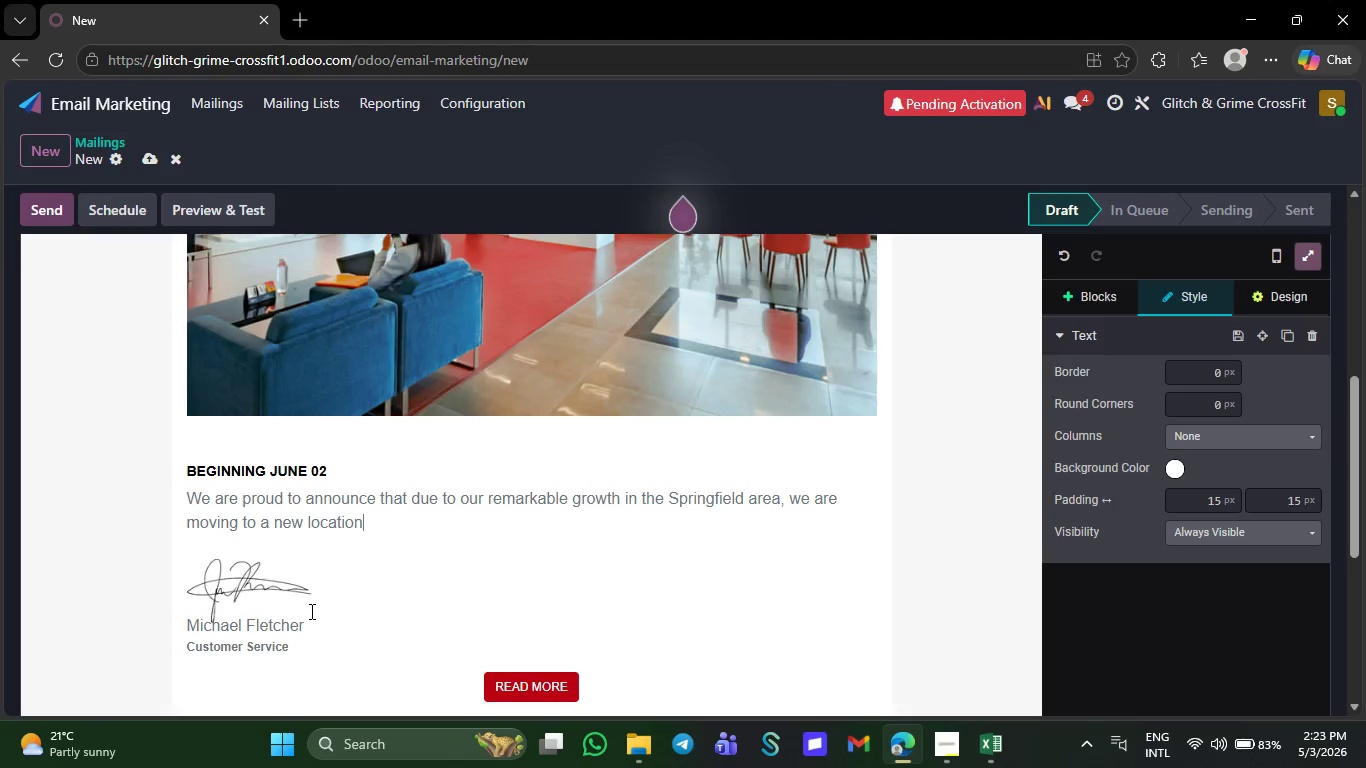 
key(Backspace)
 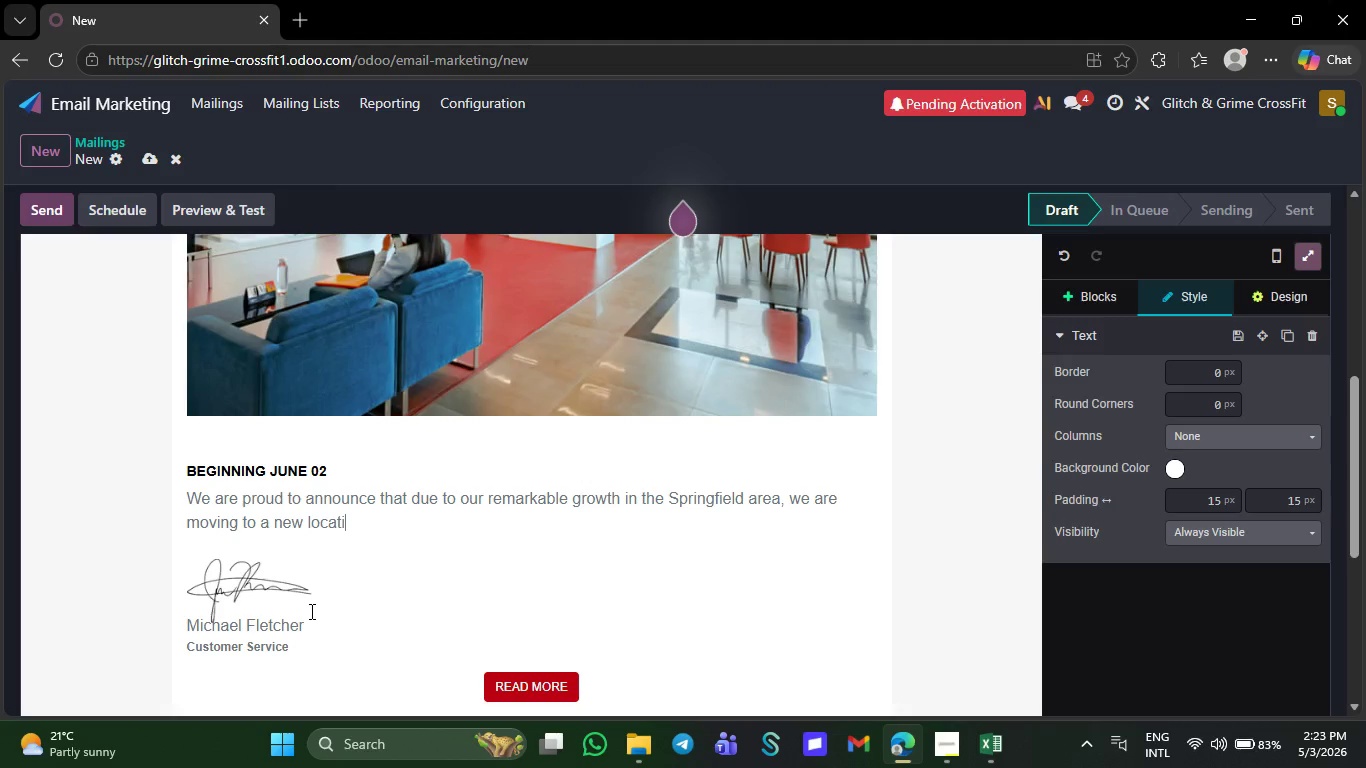 
key(Backspace)
 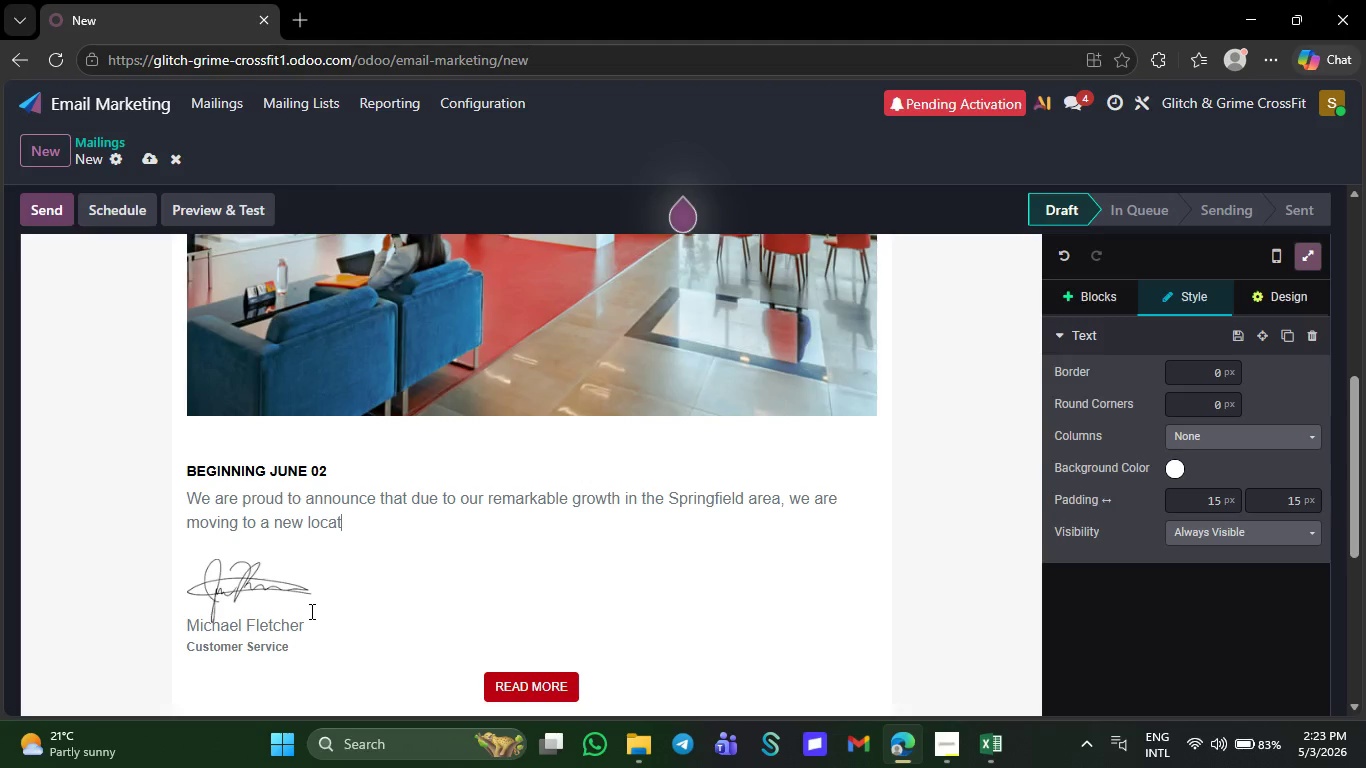 
key(Backspace)
 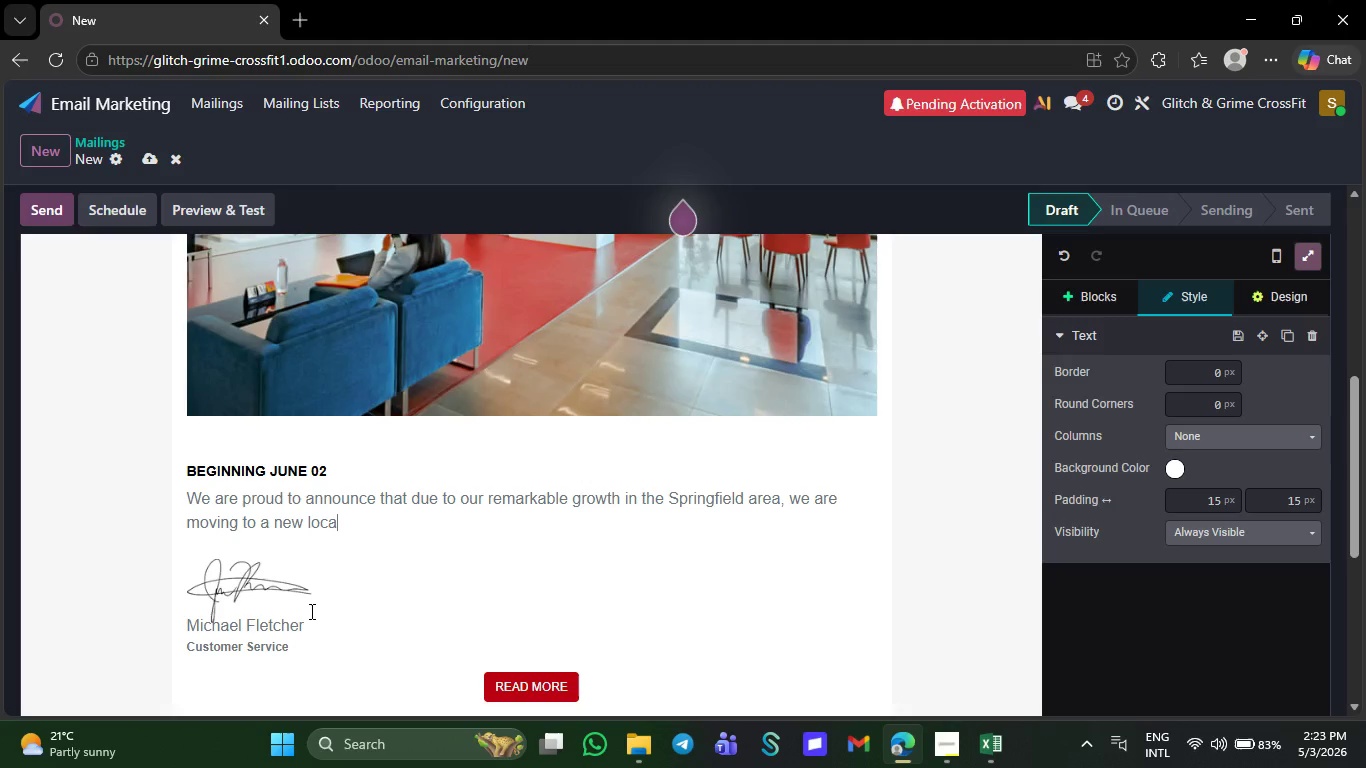 
key(Backspace)
 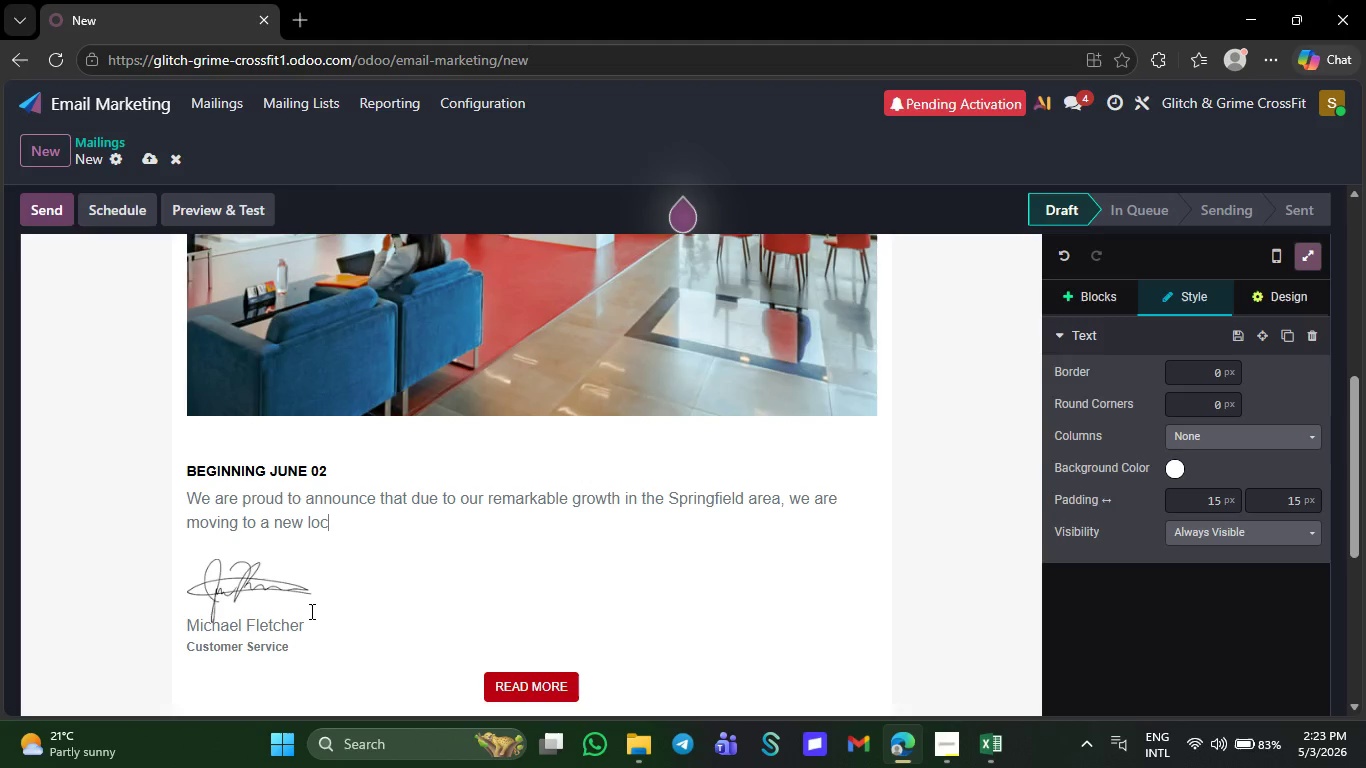 
key(Backspace)
 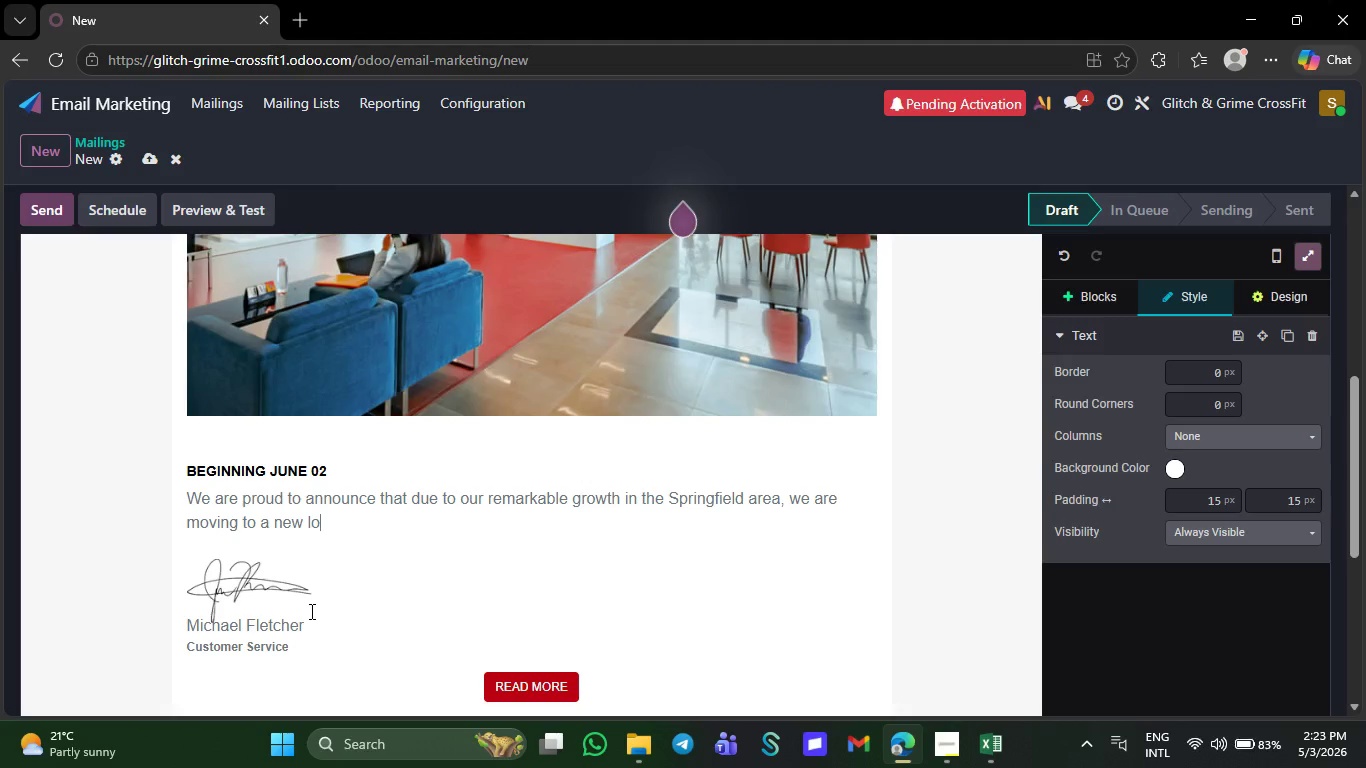 
key(Backspace)
 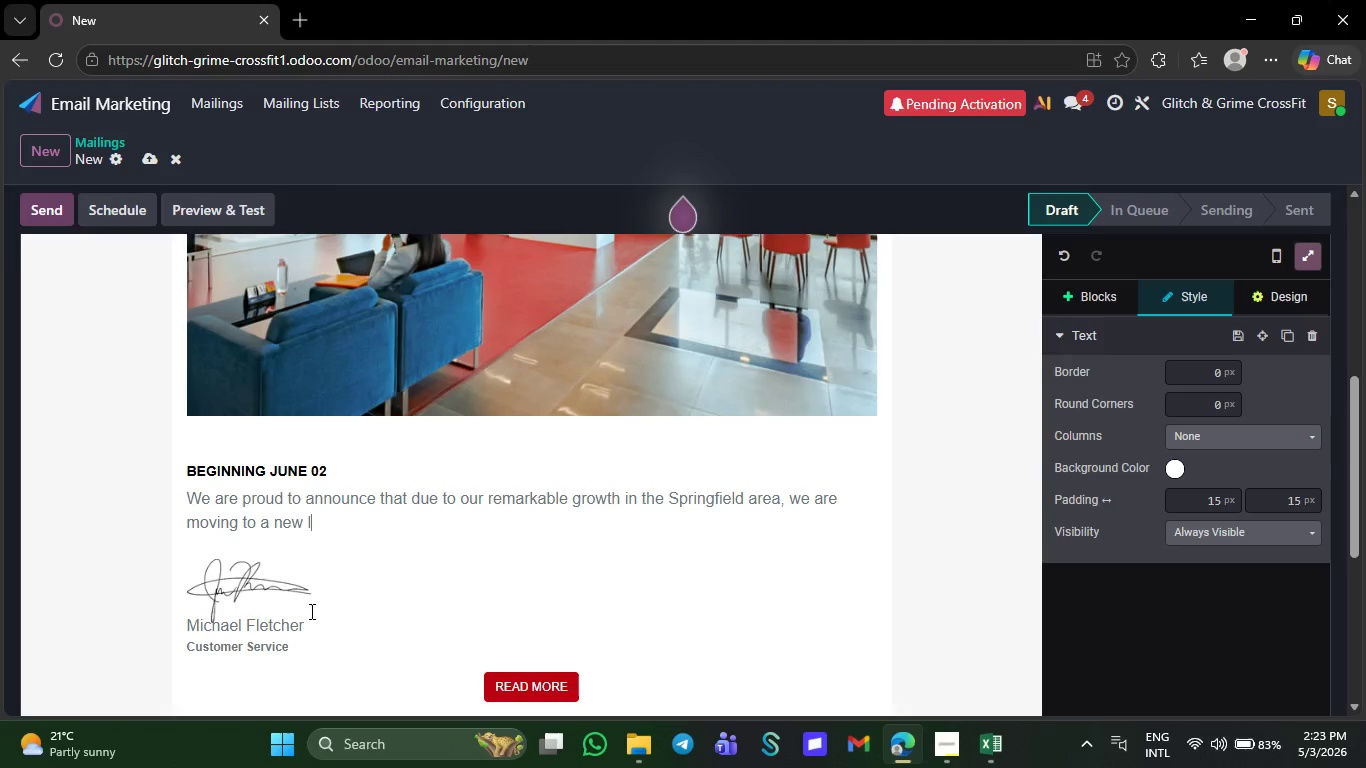 
key(Backspace)
 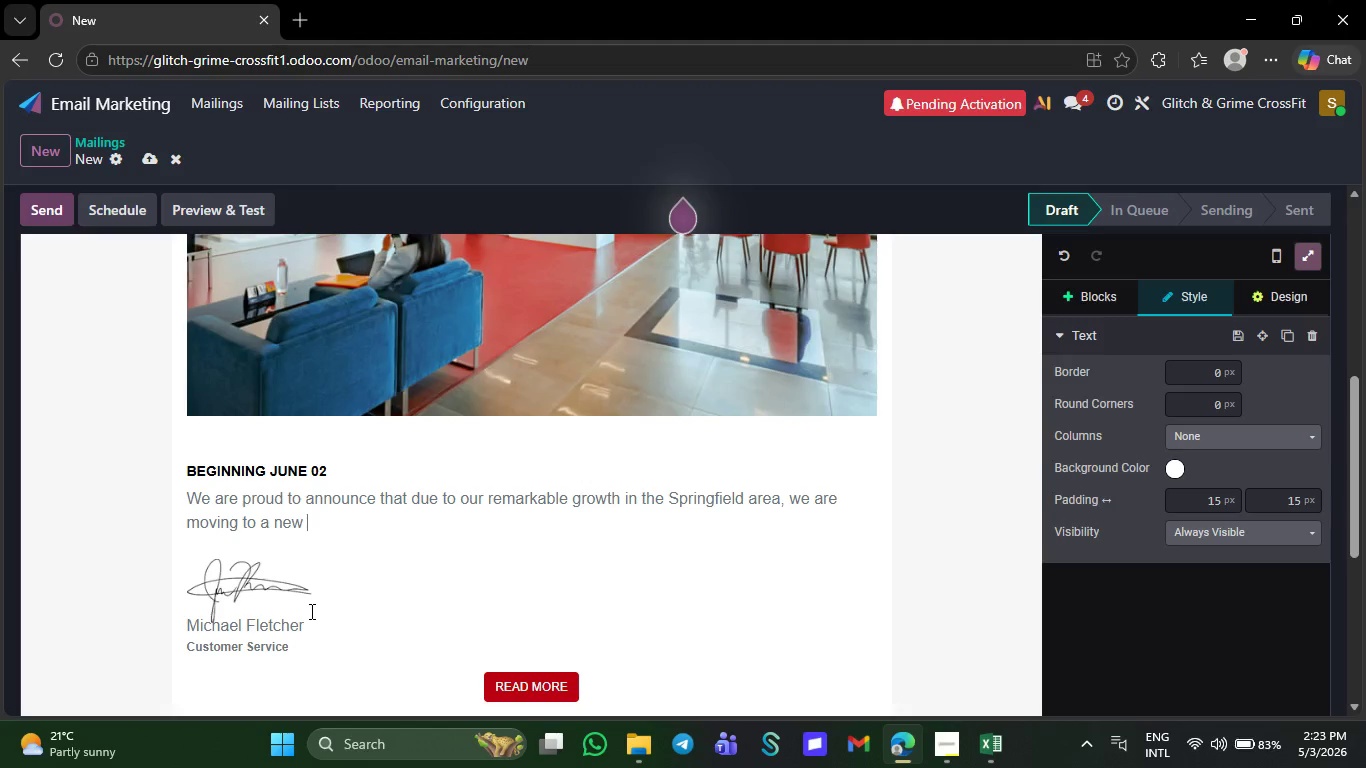 
key(Backspace)
 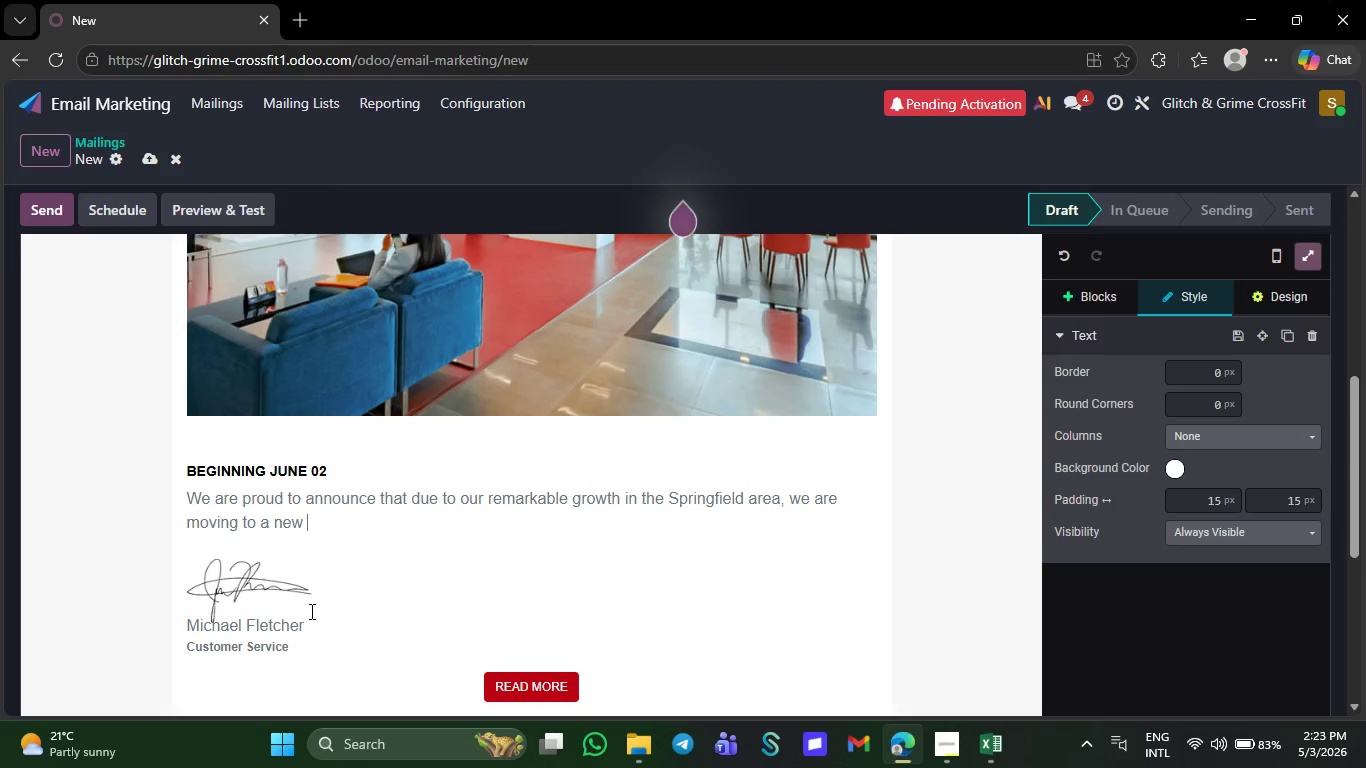 
key(Backspace)
 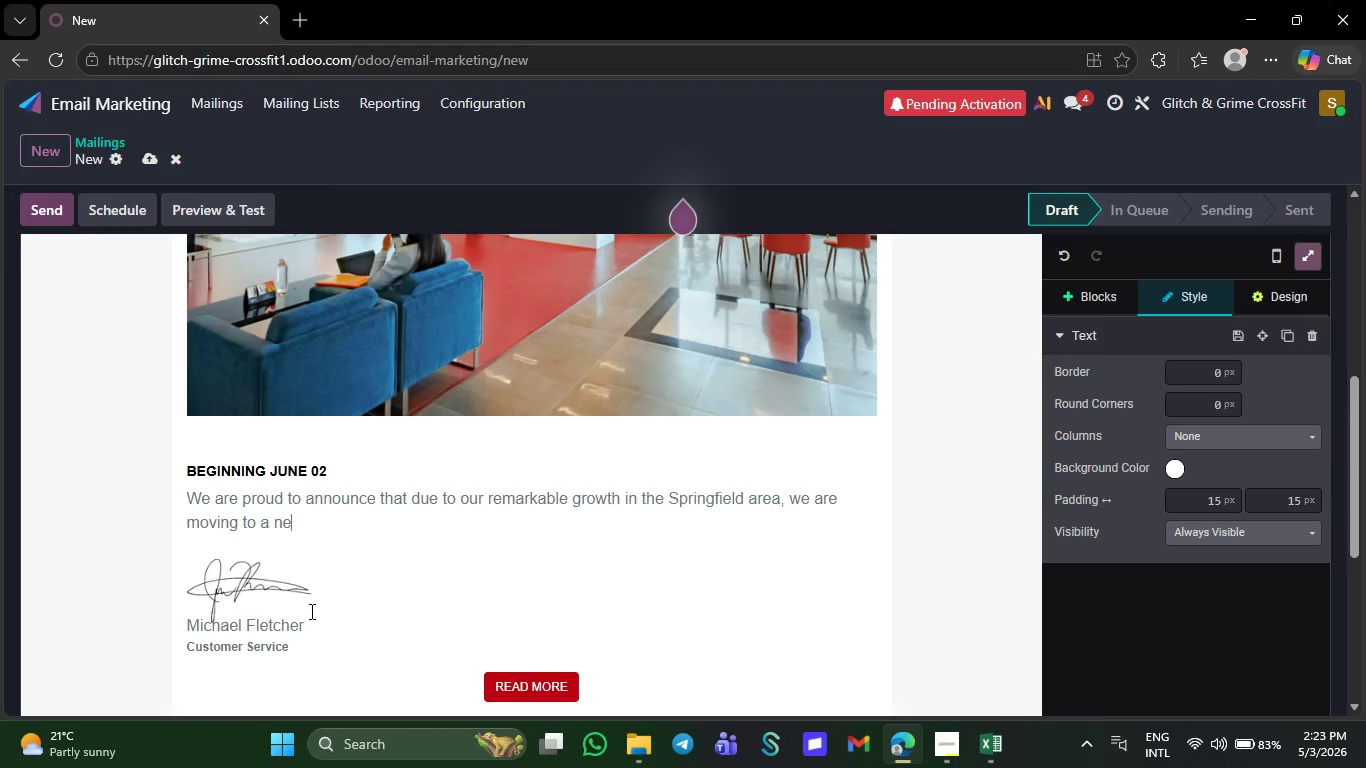 
key(Backspace)
 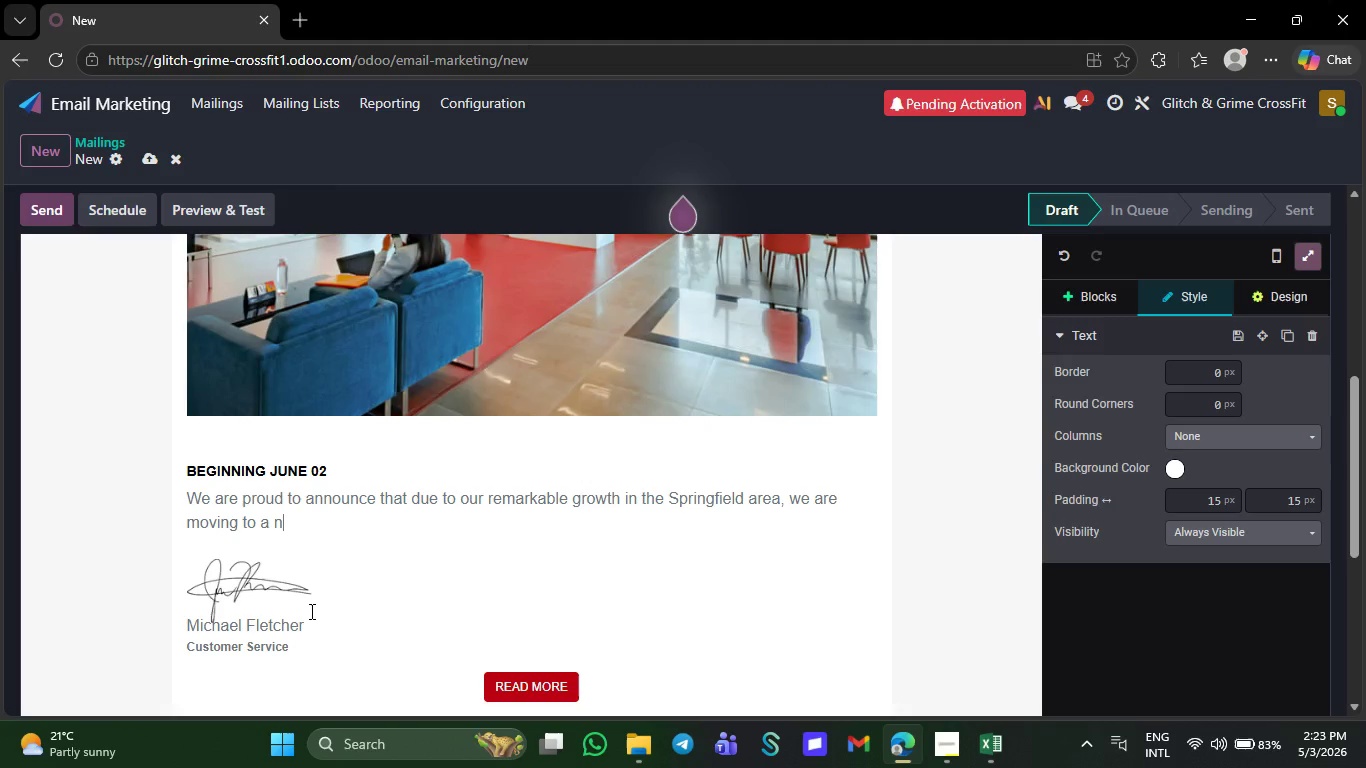 
key(Backspace)
 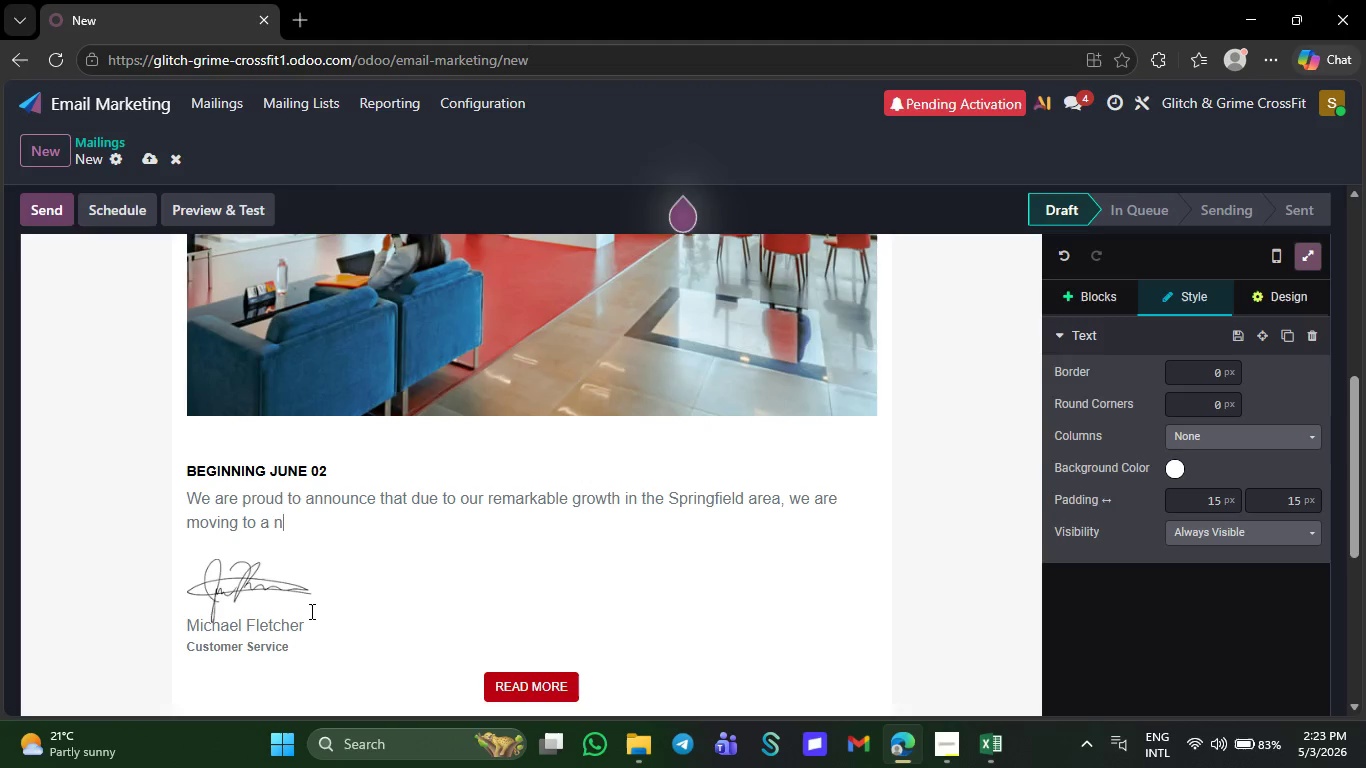 
key(Backspace)
 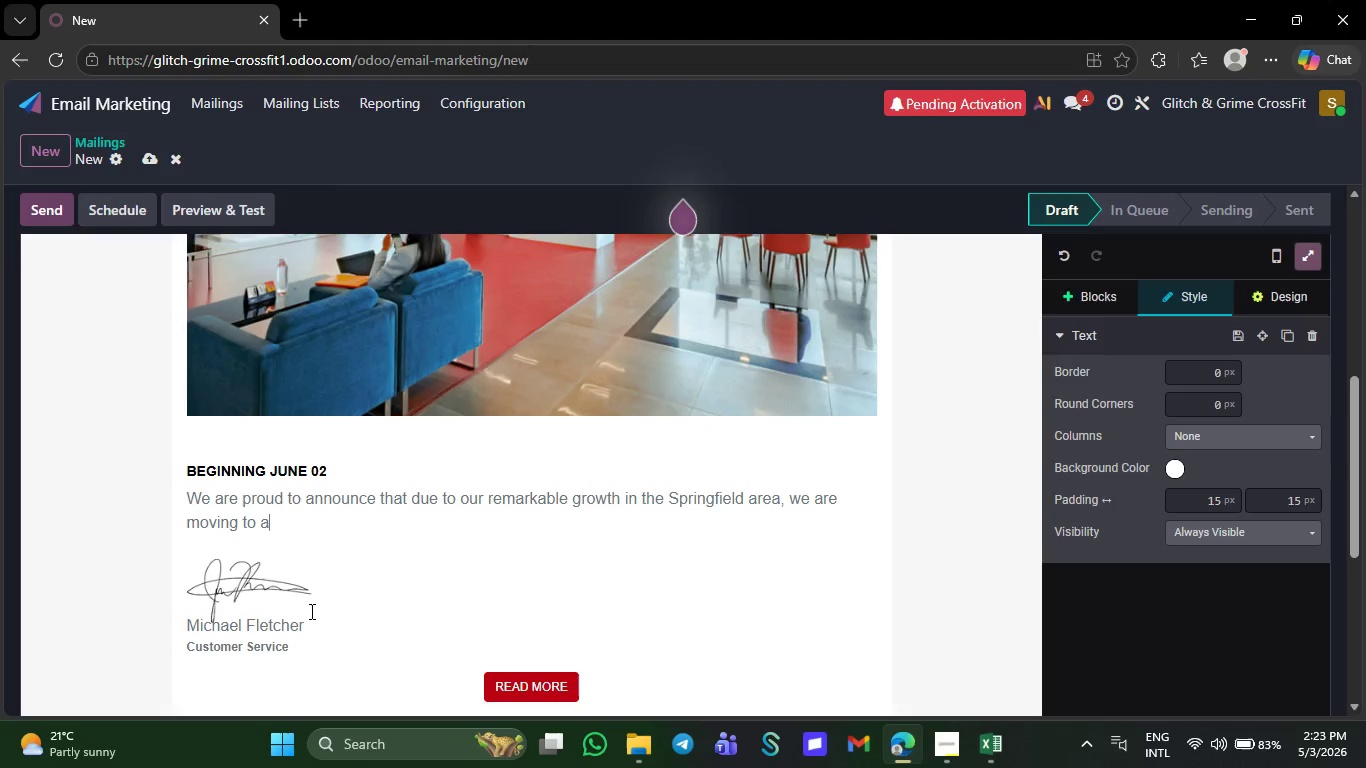 
key(Backspace)
 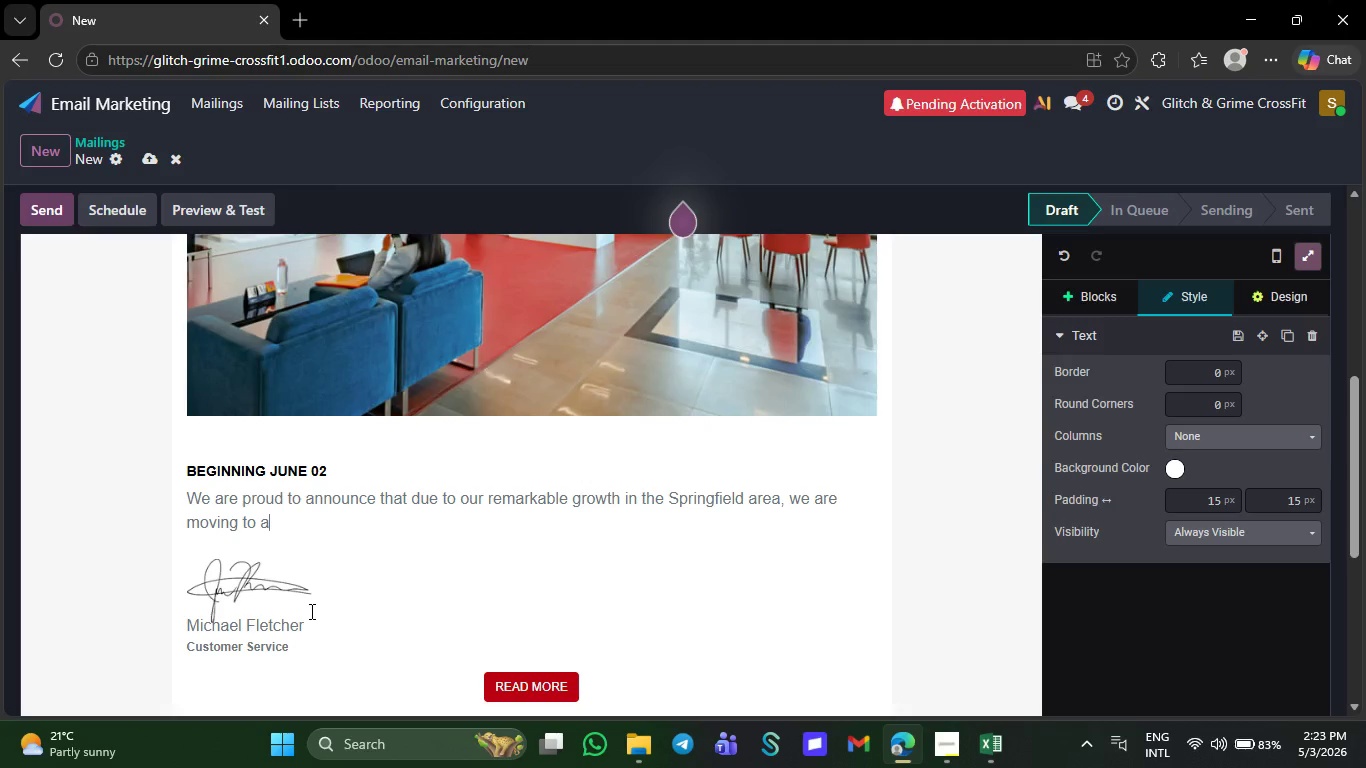 
key(Backspace)
 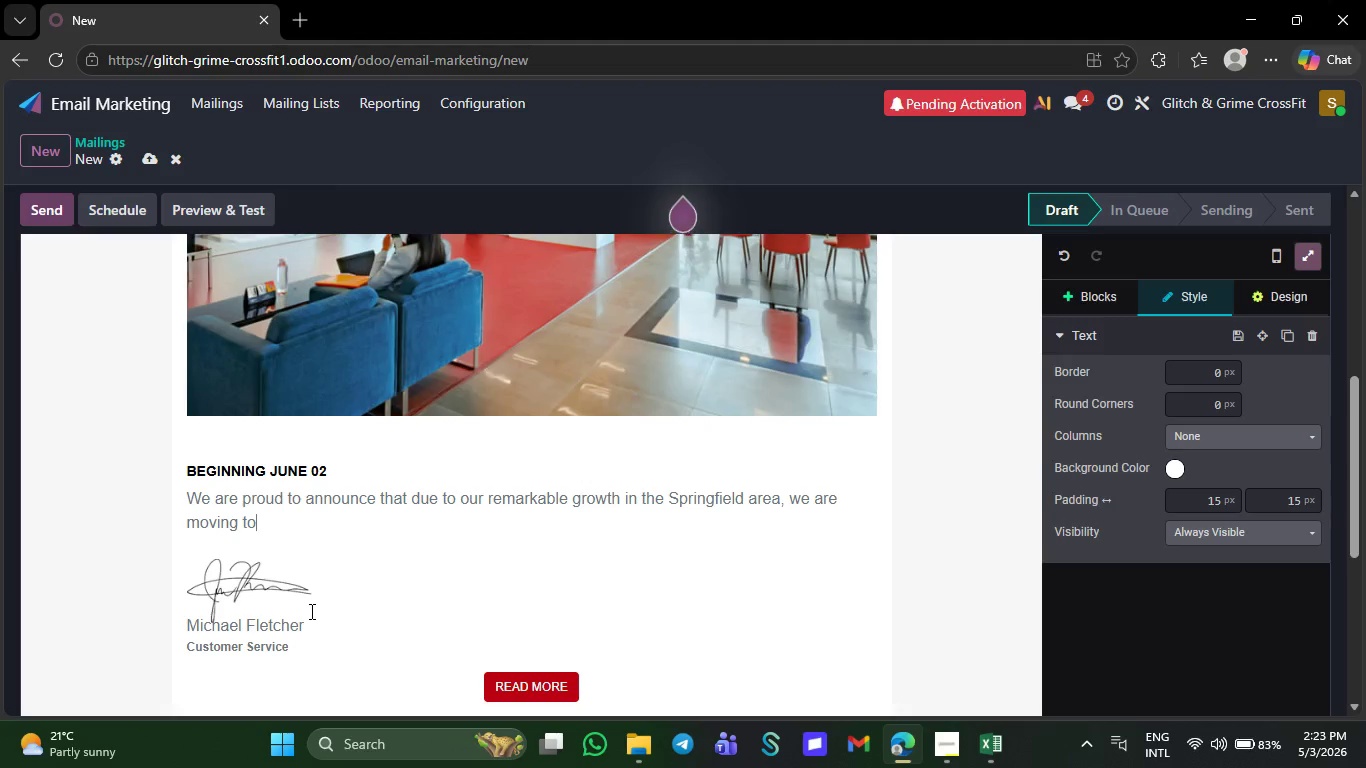 
key(Backspace)
 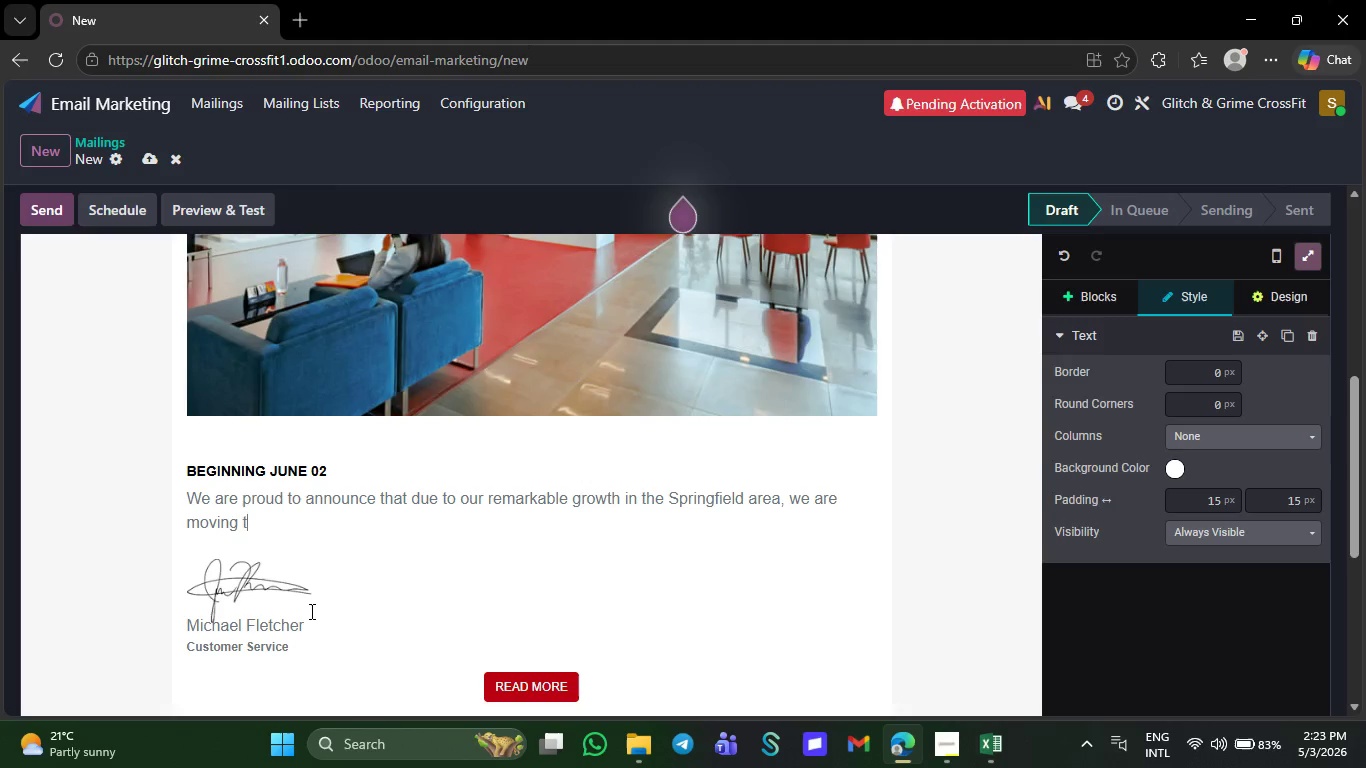 
key(Backspace)
 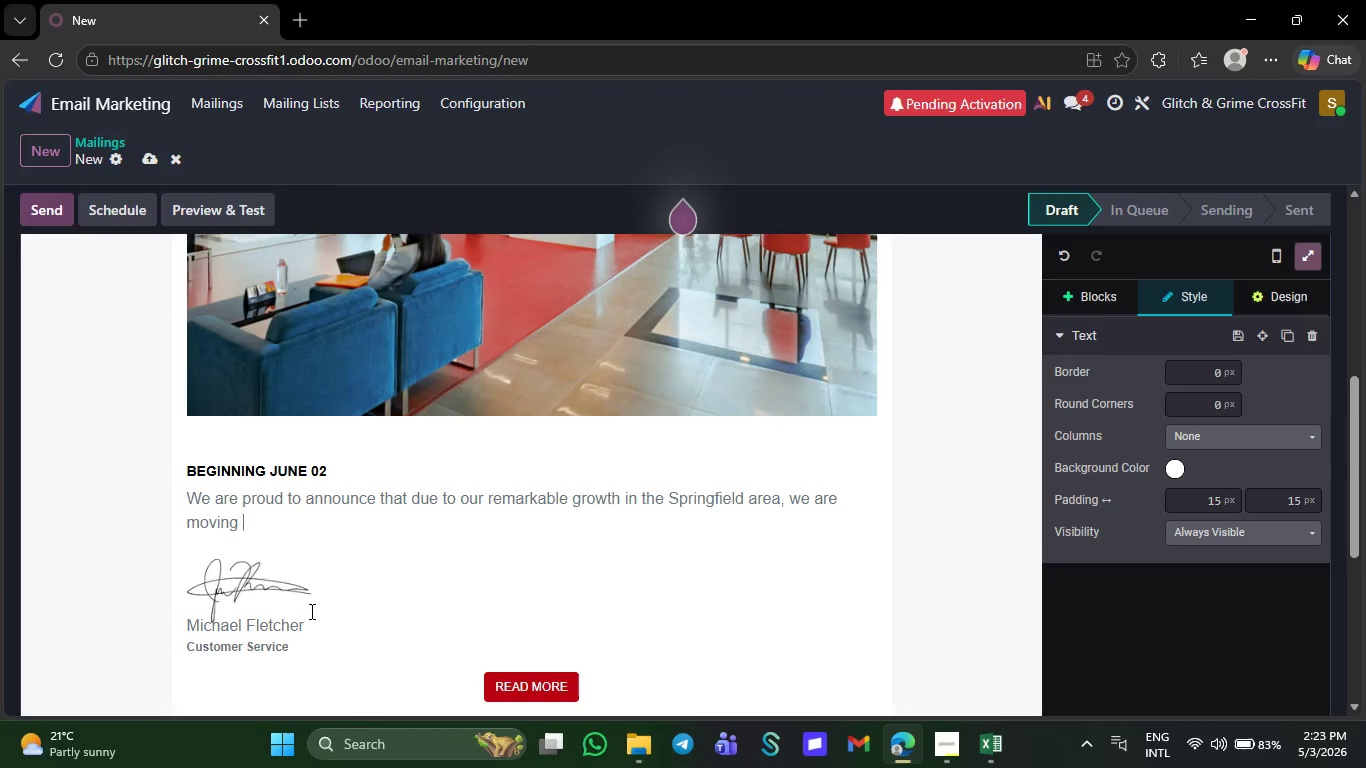 
key(Backspace)
 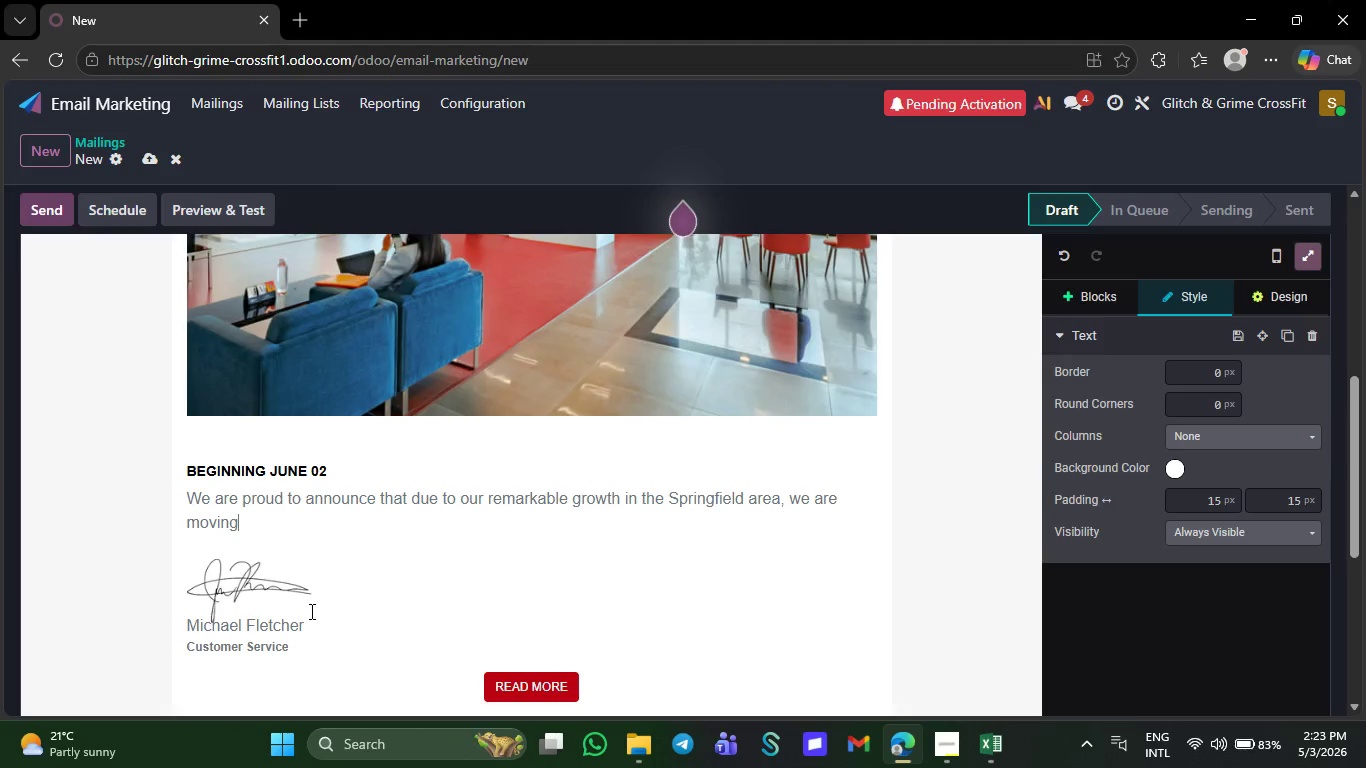 
key(Backspace)
 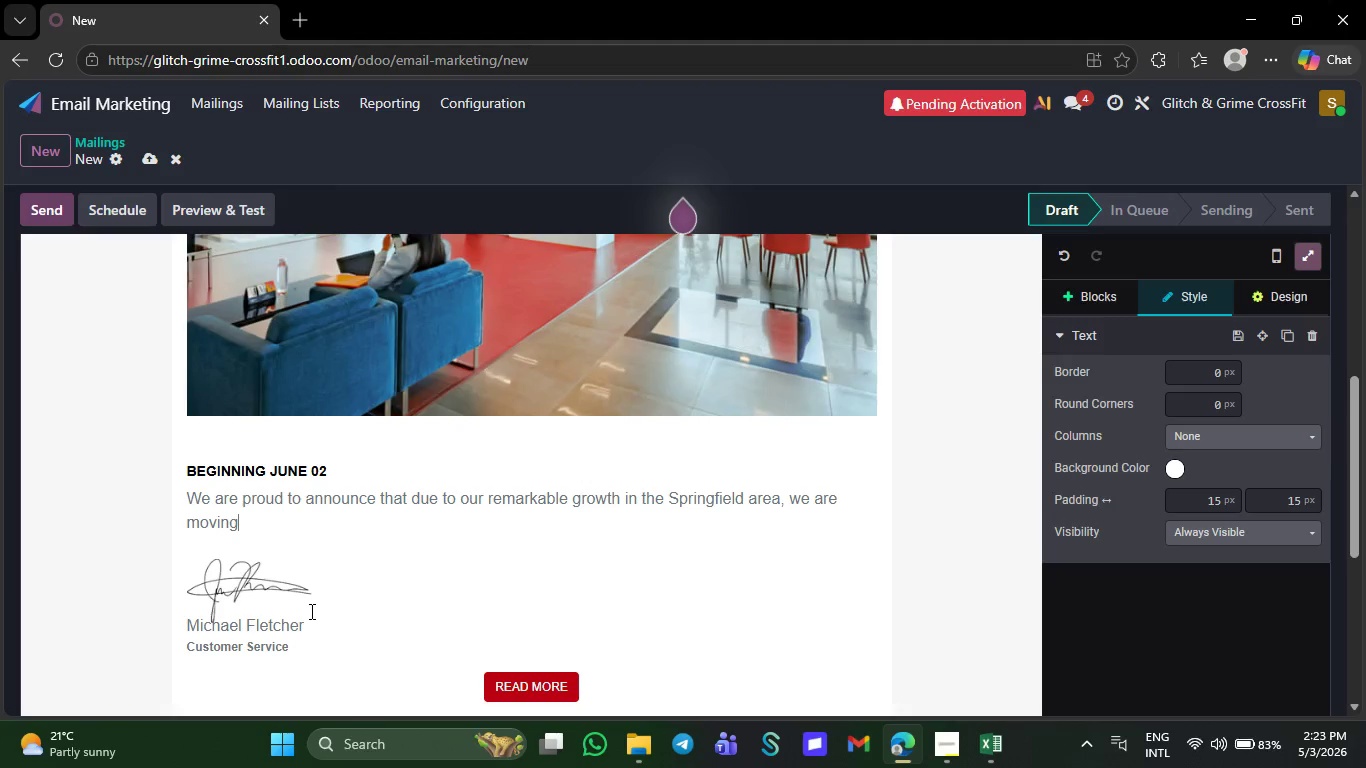 
key(Backspace)
 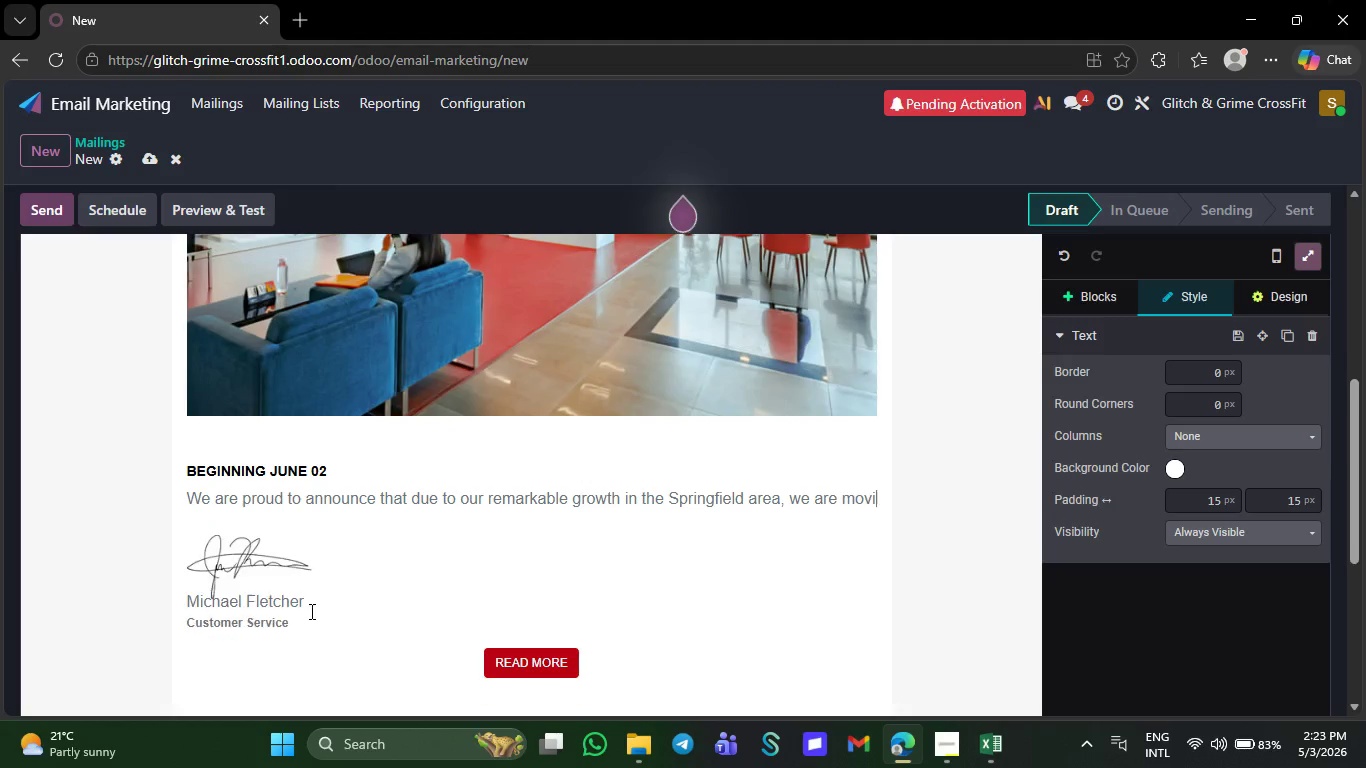 
key(Backspace)
 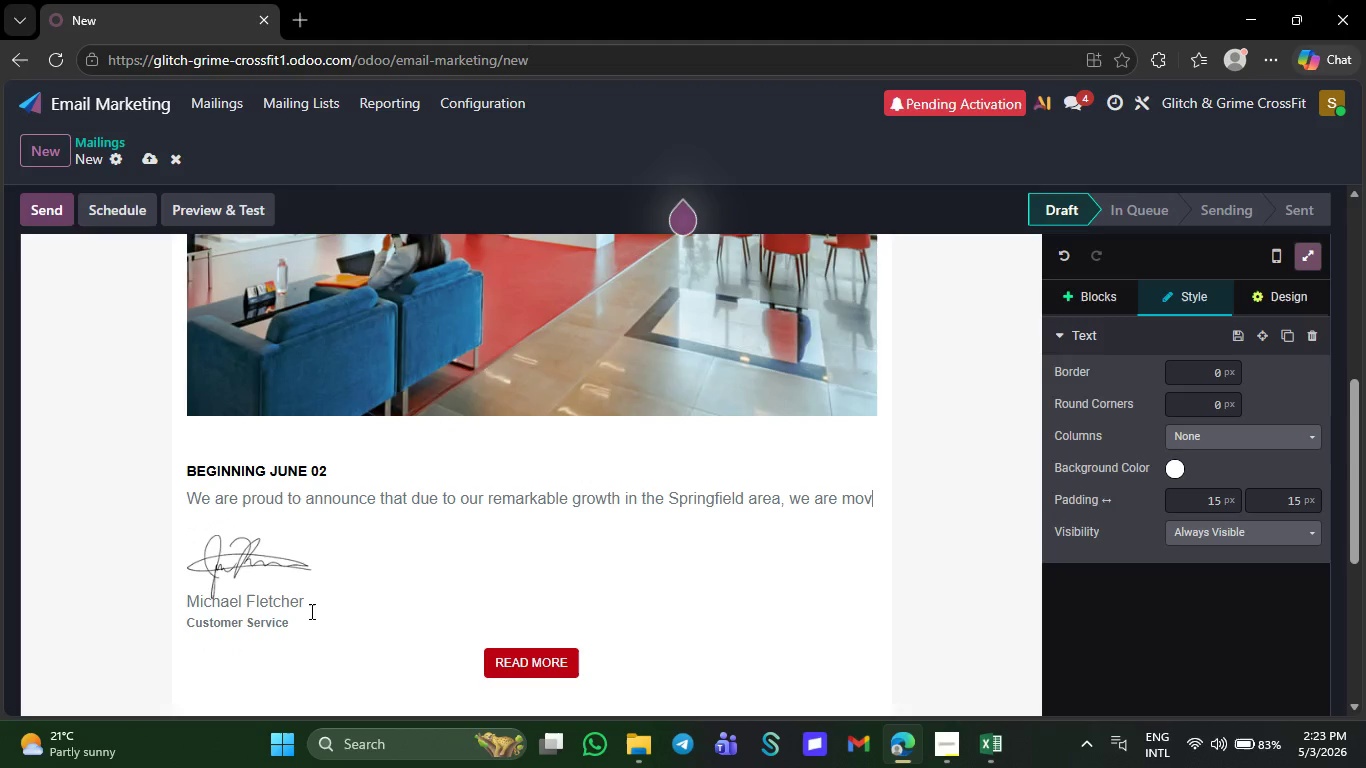 
key(Backspace)
 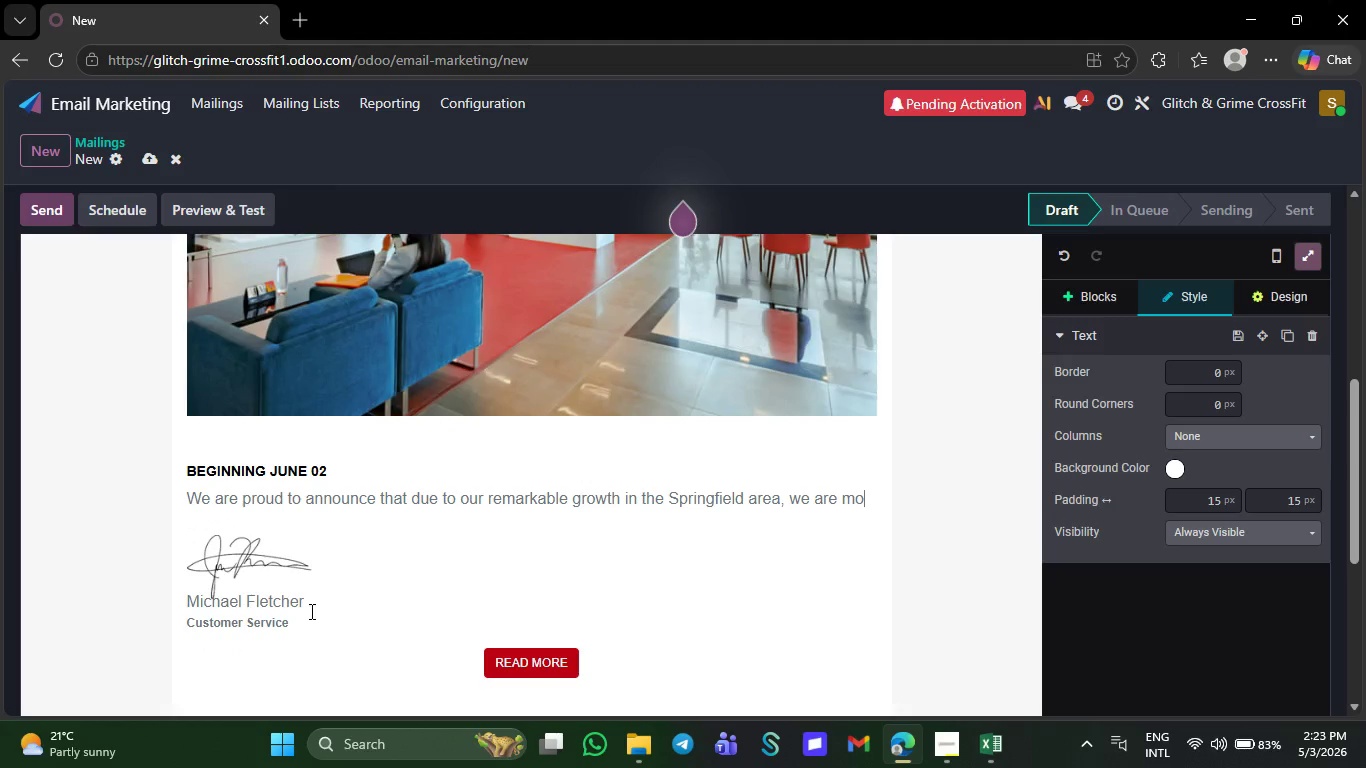 
key(Backspace)
 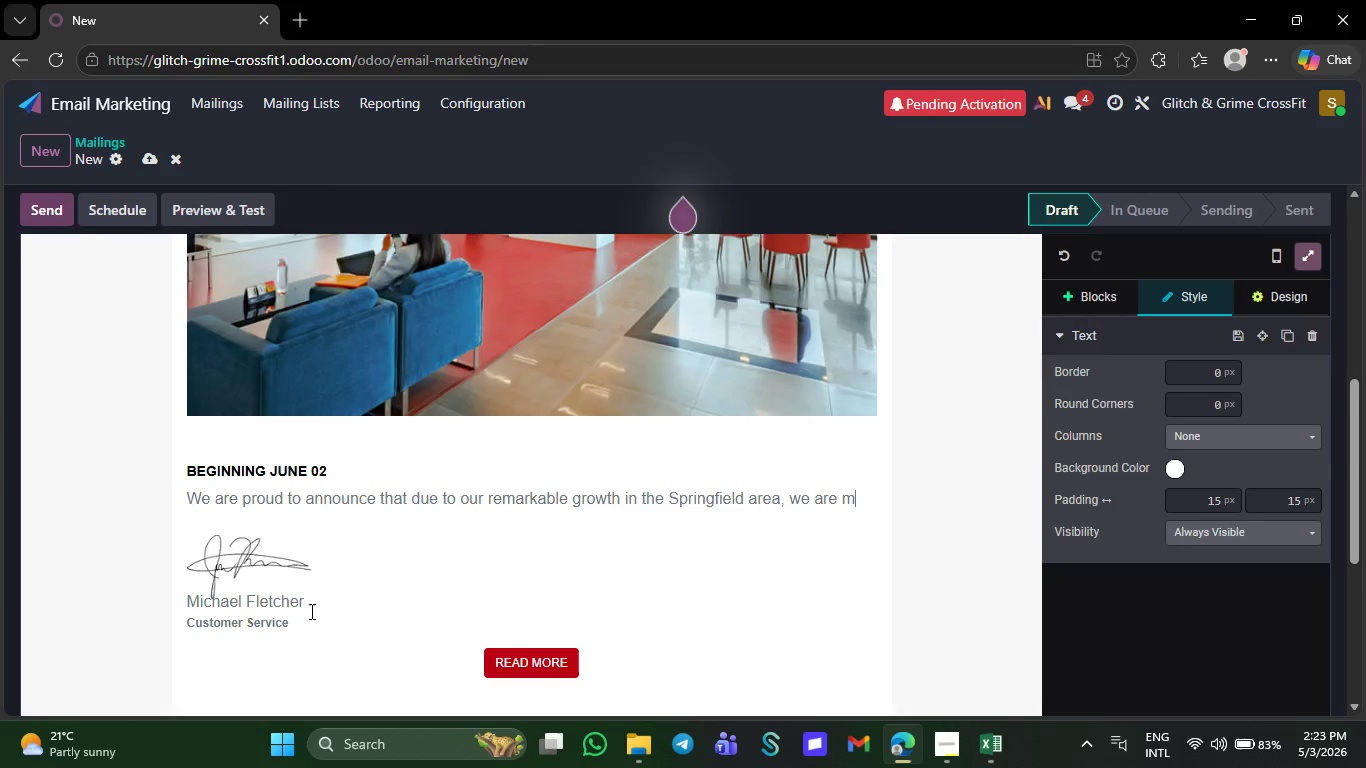 
key(Backspace)
 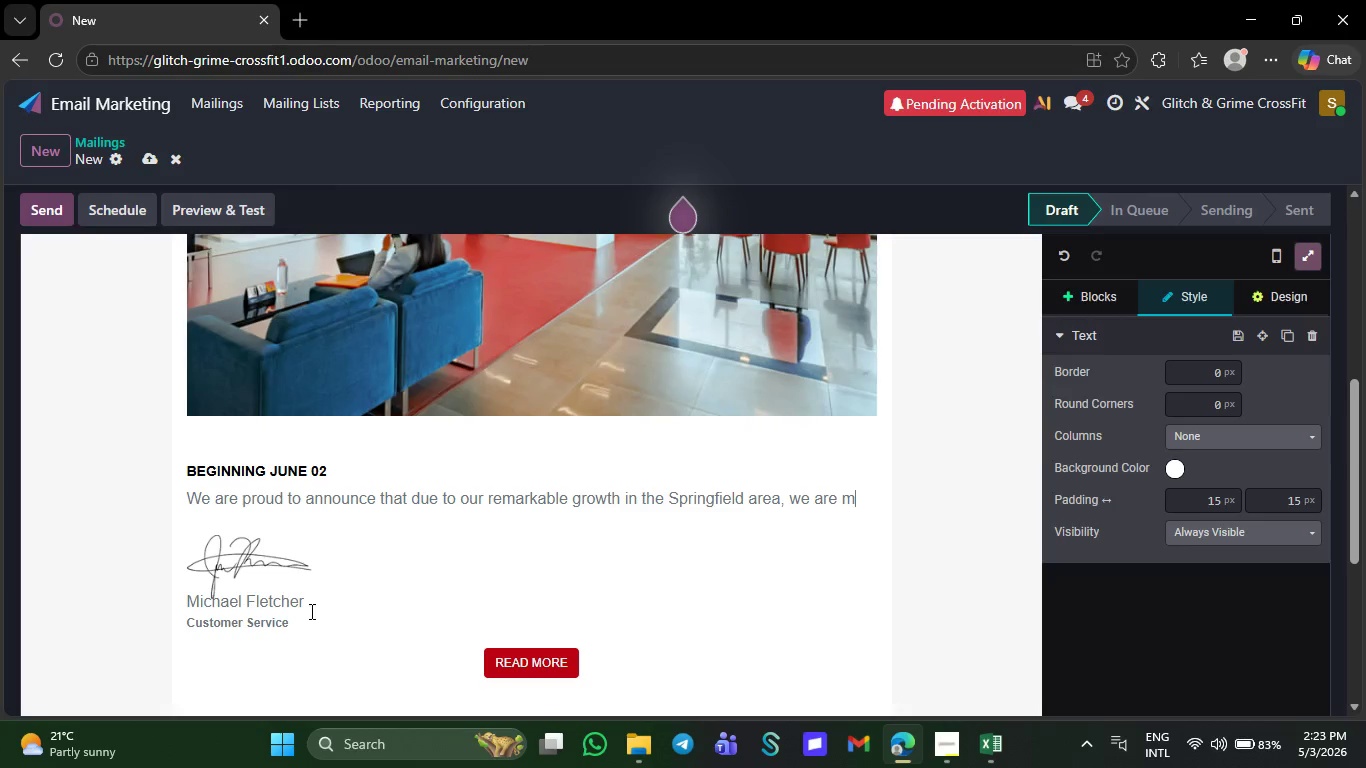 
key(Backspace)
 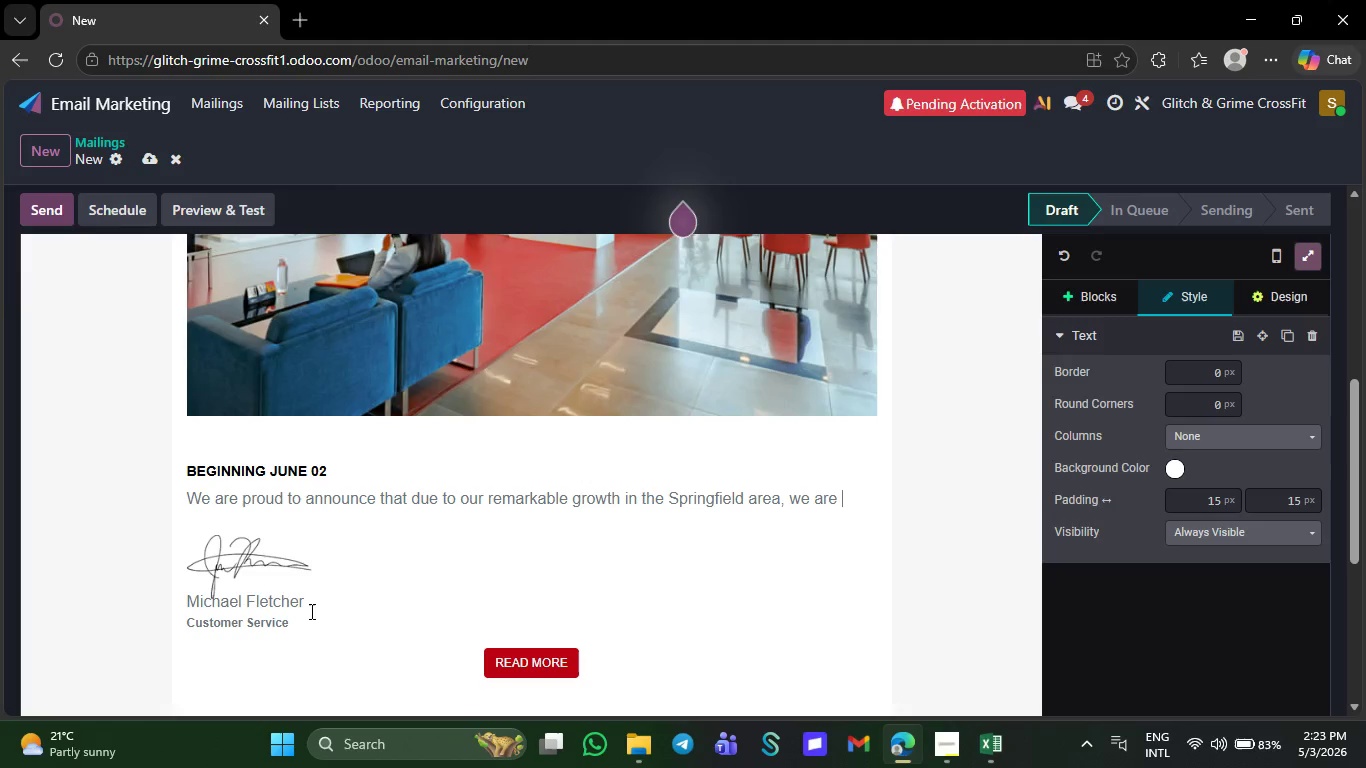 
key(Backspace)
 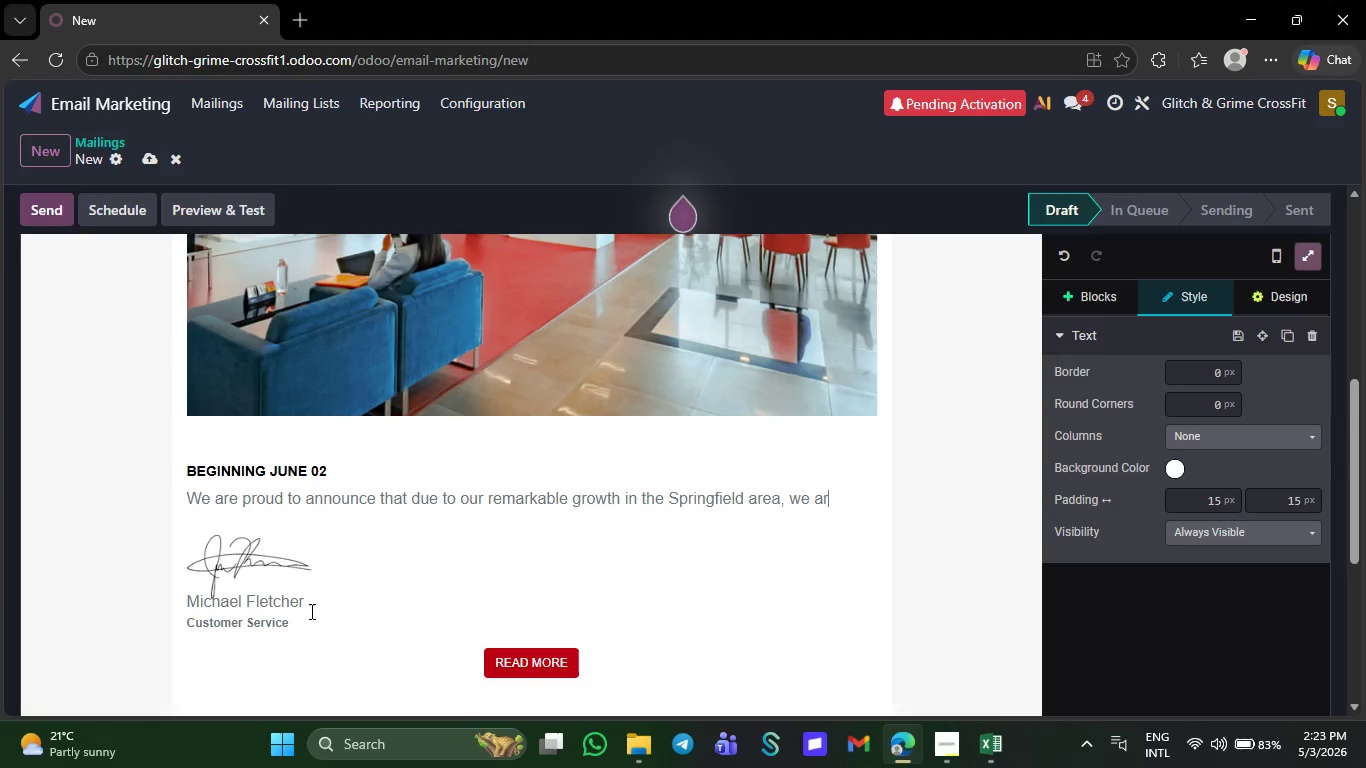 
key(Backspace)
 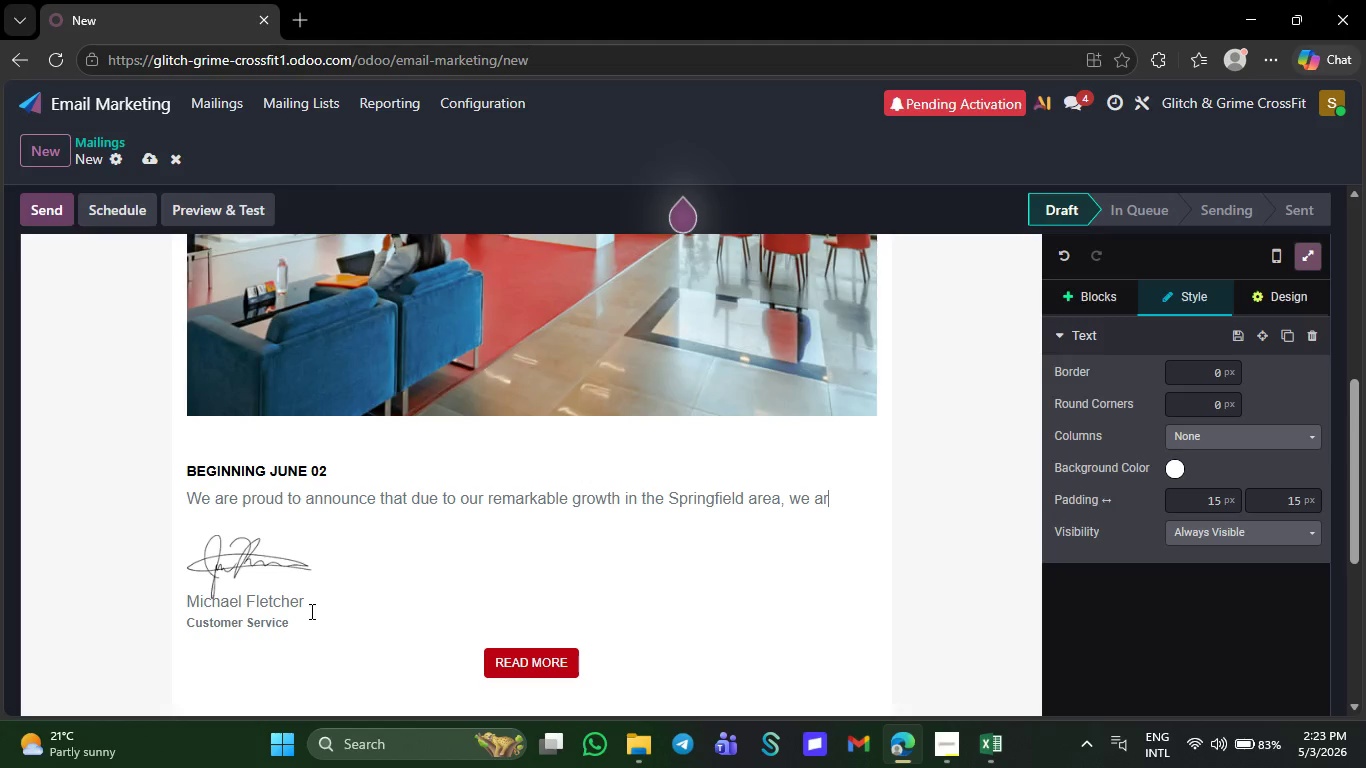 
key(Backspace)
 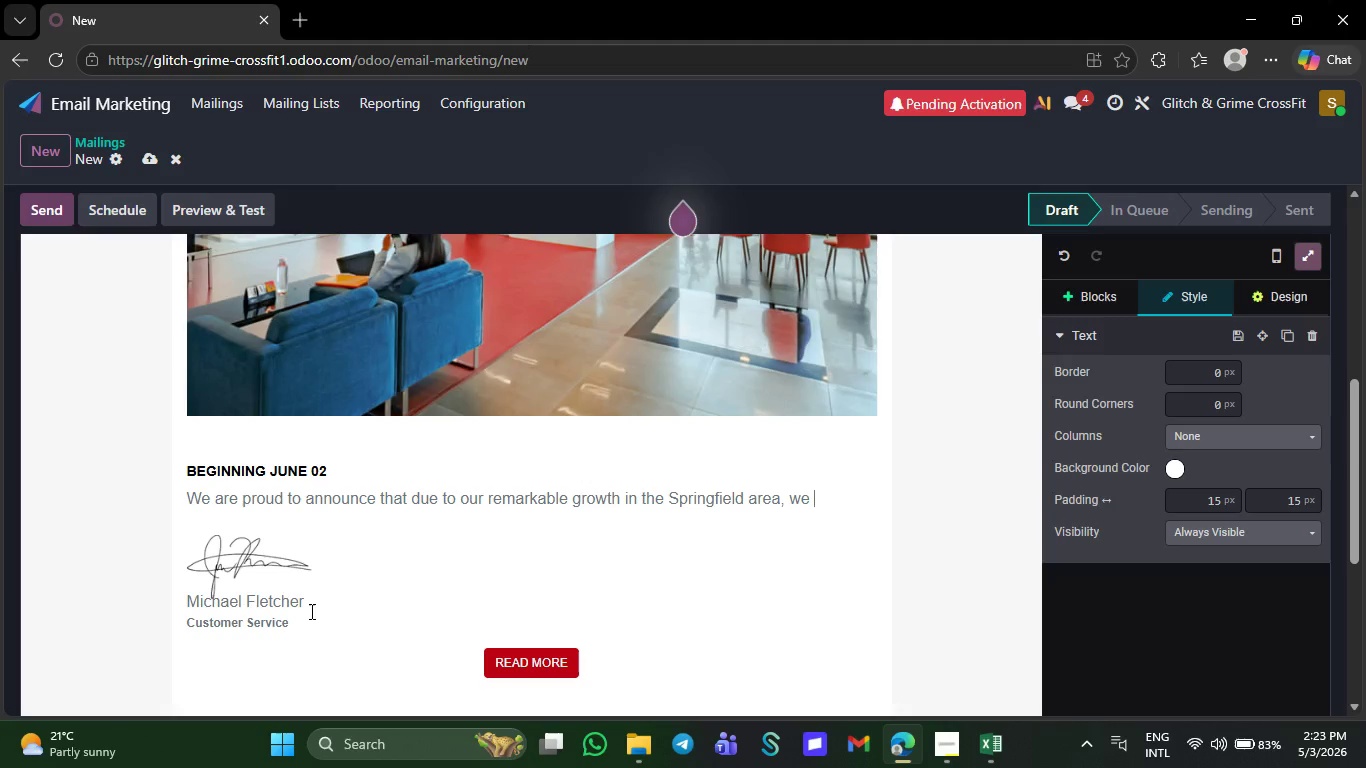 
key(Backspace)
 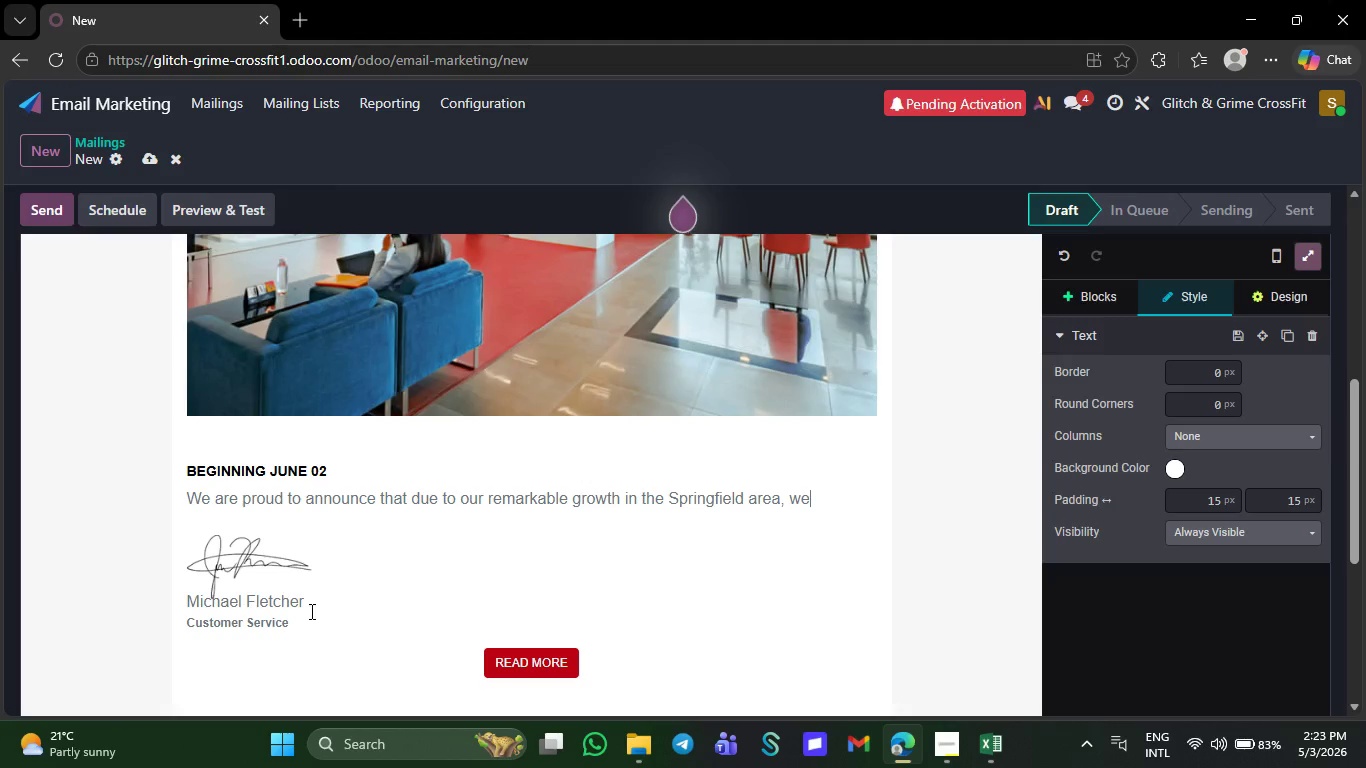 
key(Backspace)
 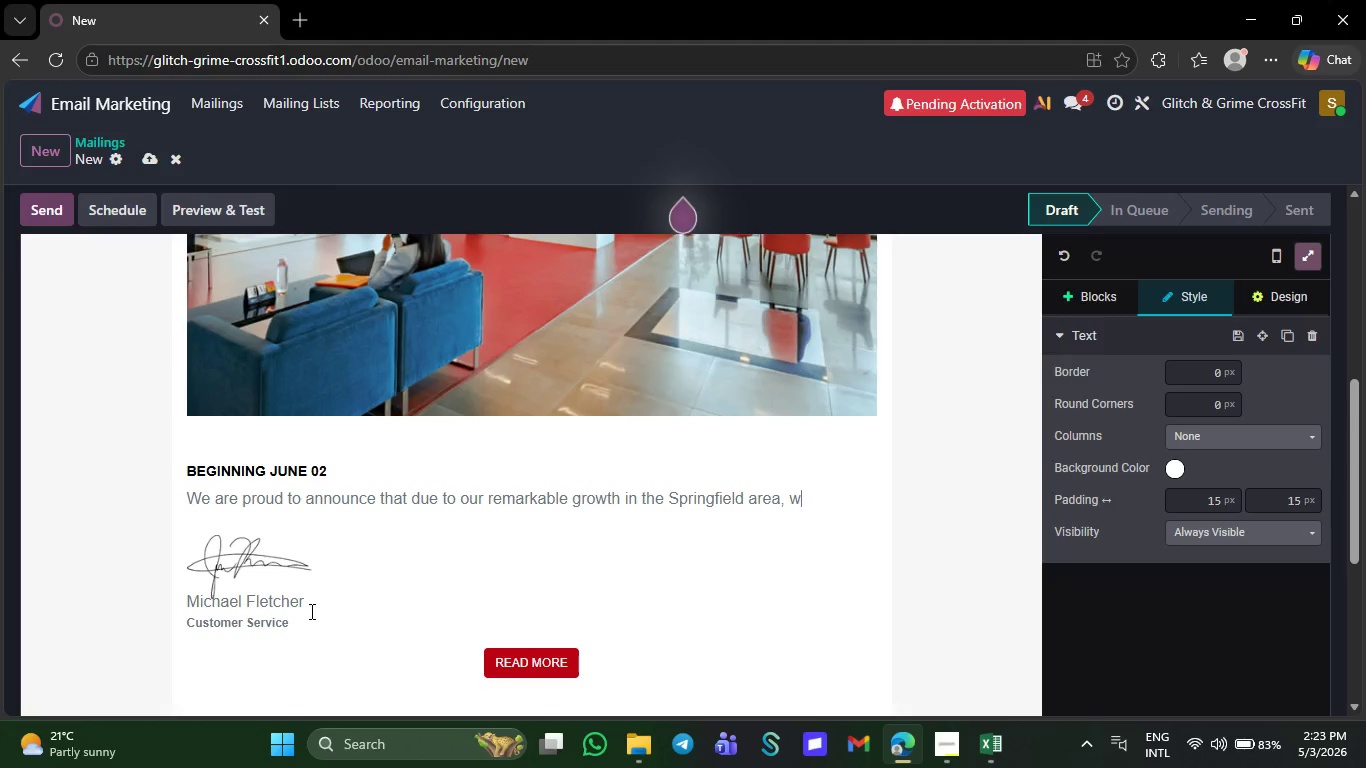 
key(Backspace)
 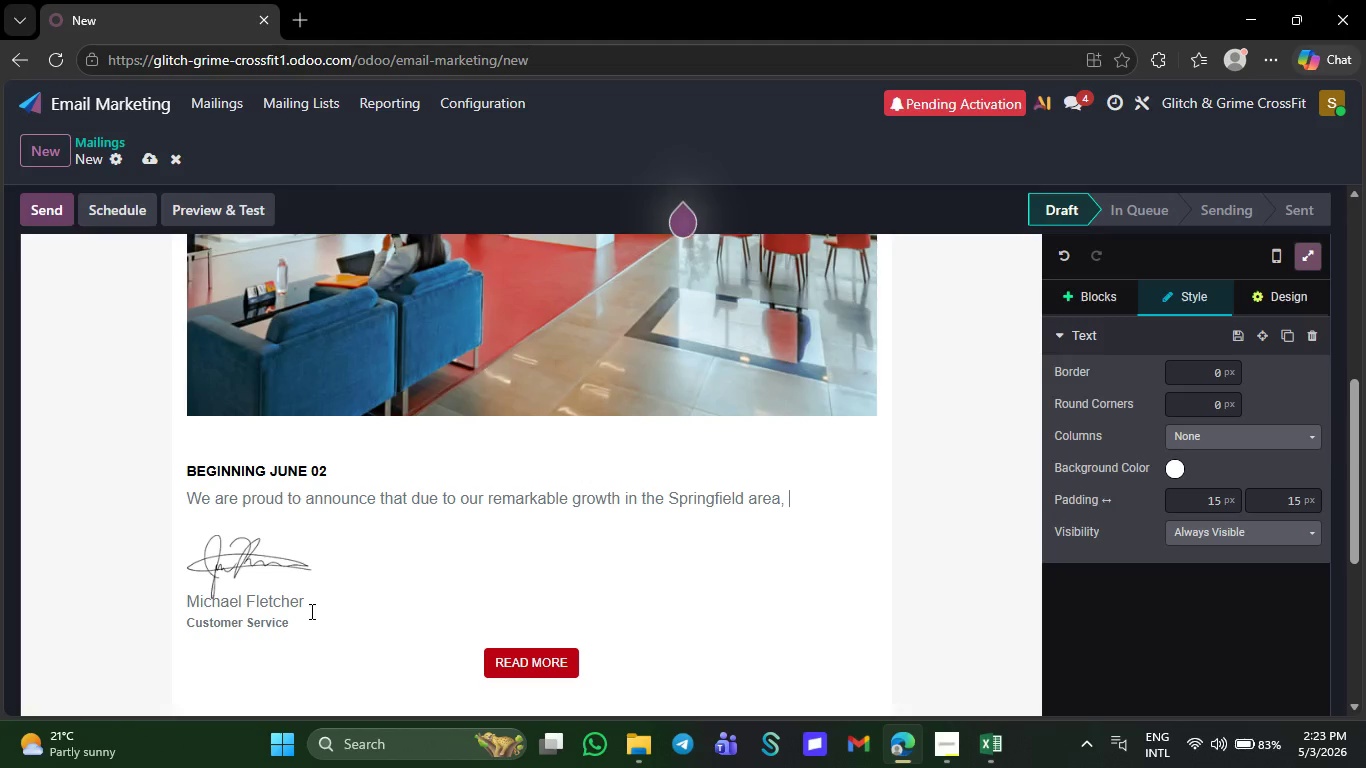 
key(Backspace)
 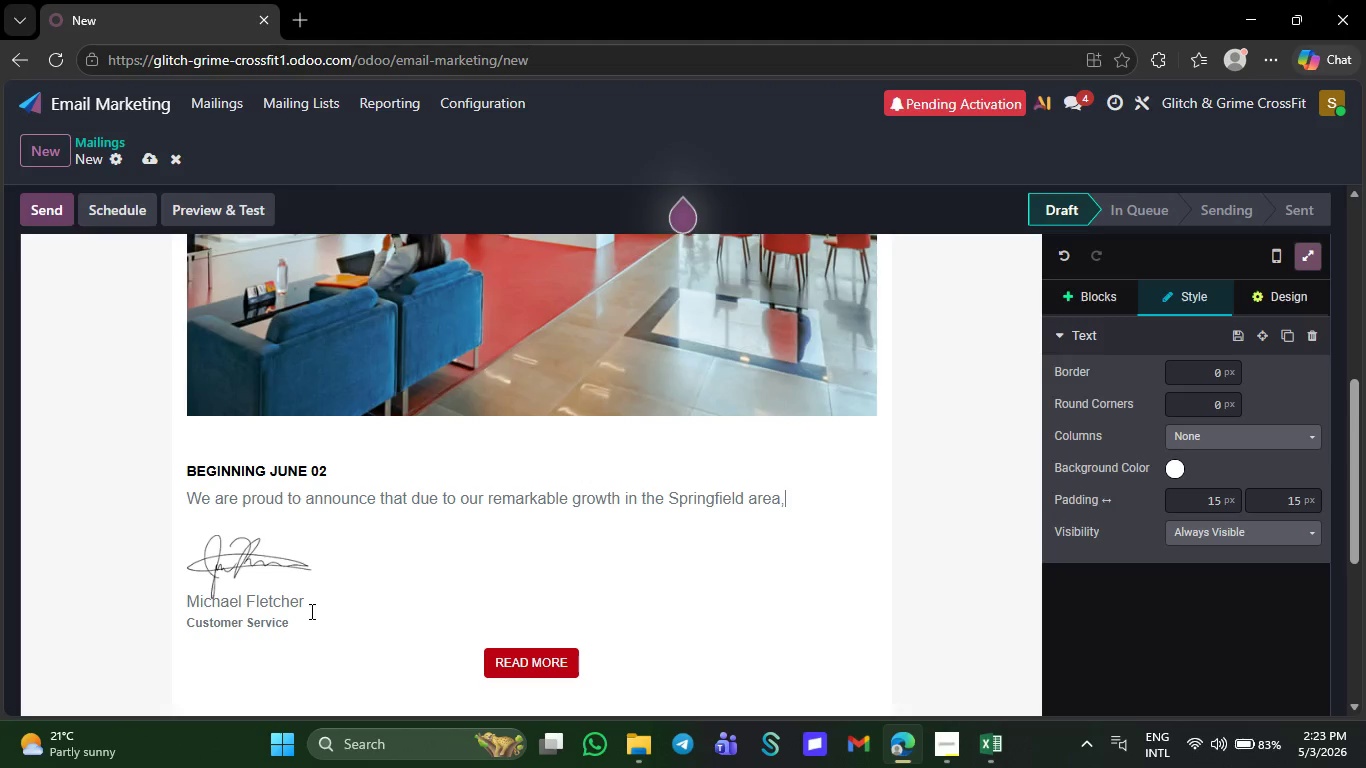 
key(Backspace)
 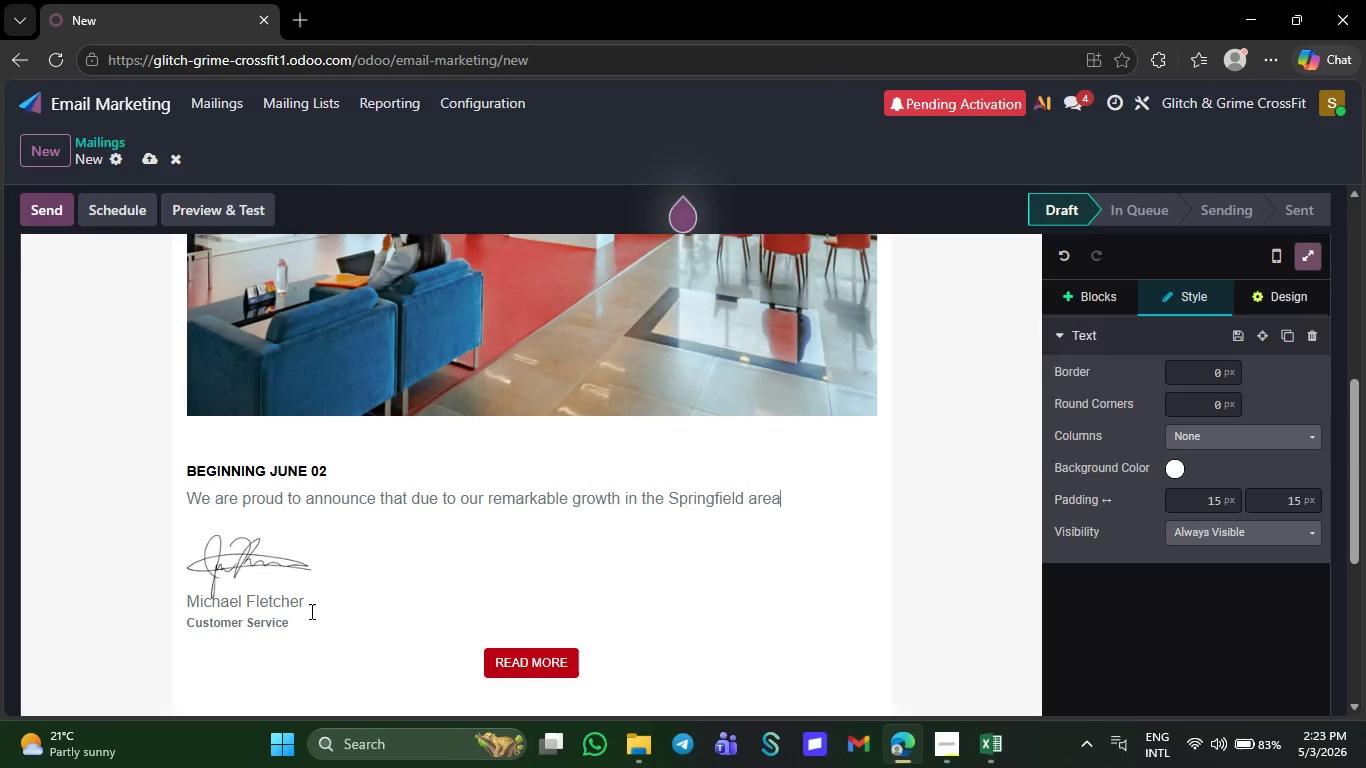 
key(Backspace)
 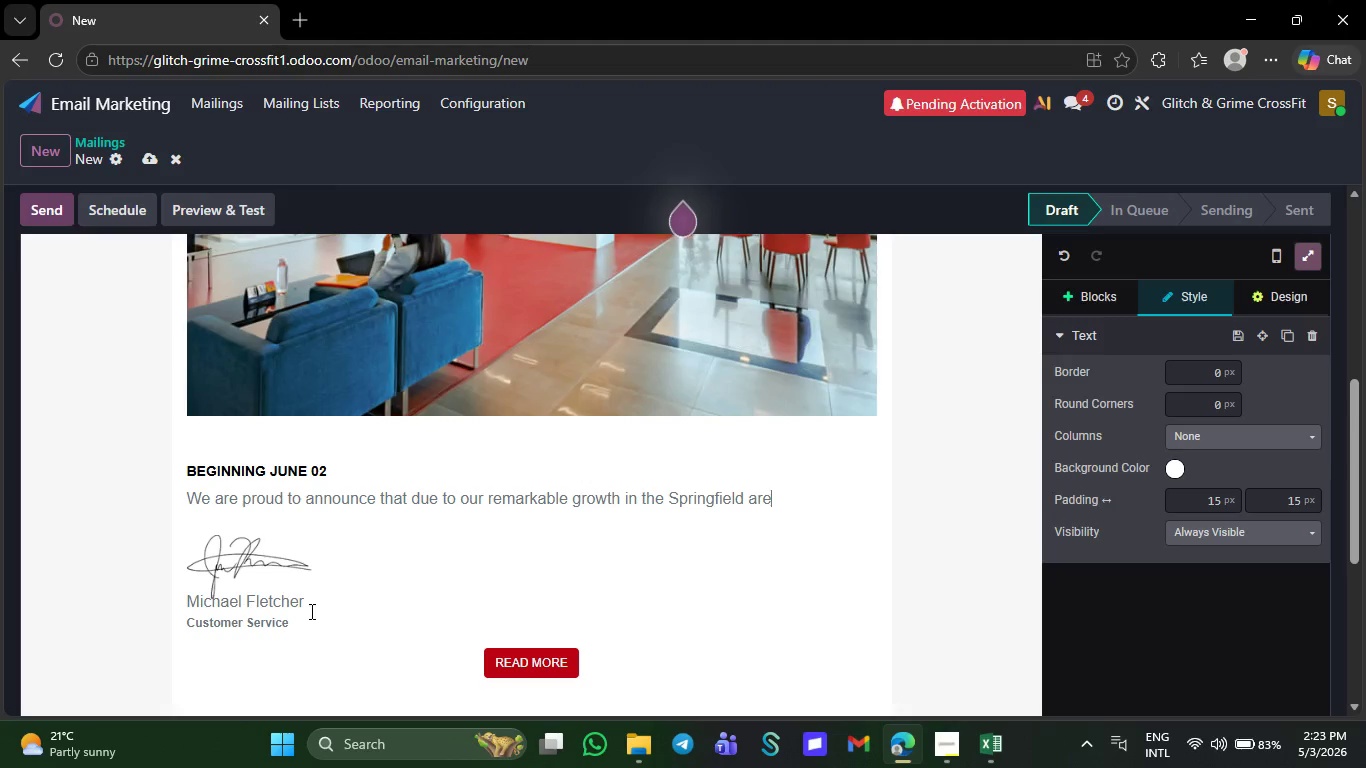 
key(Backspace)
 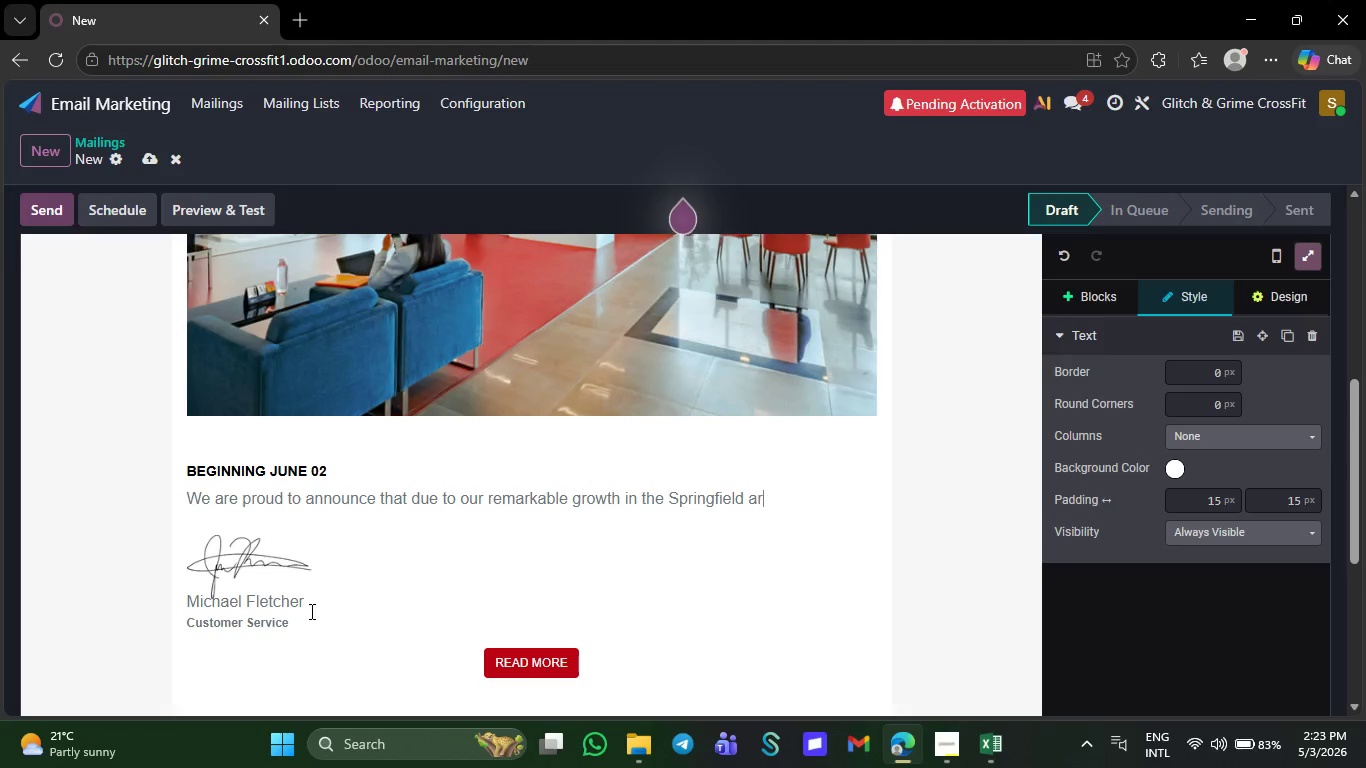 
key(Backspace)
 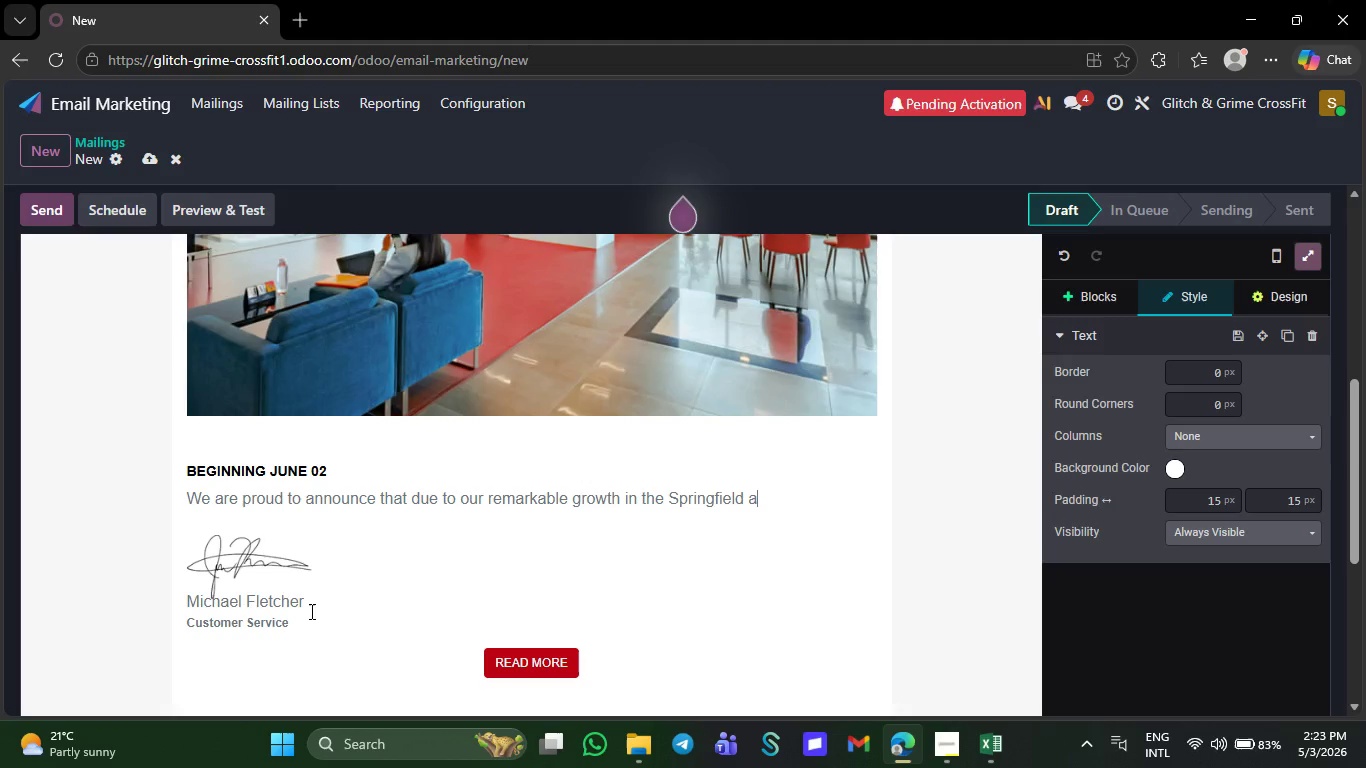 
key(Backspace)
 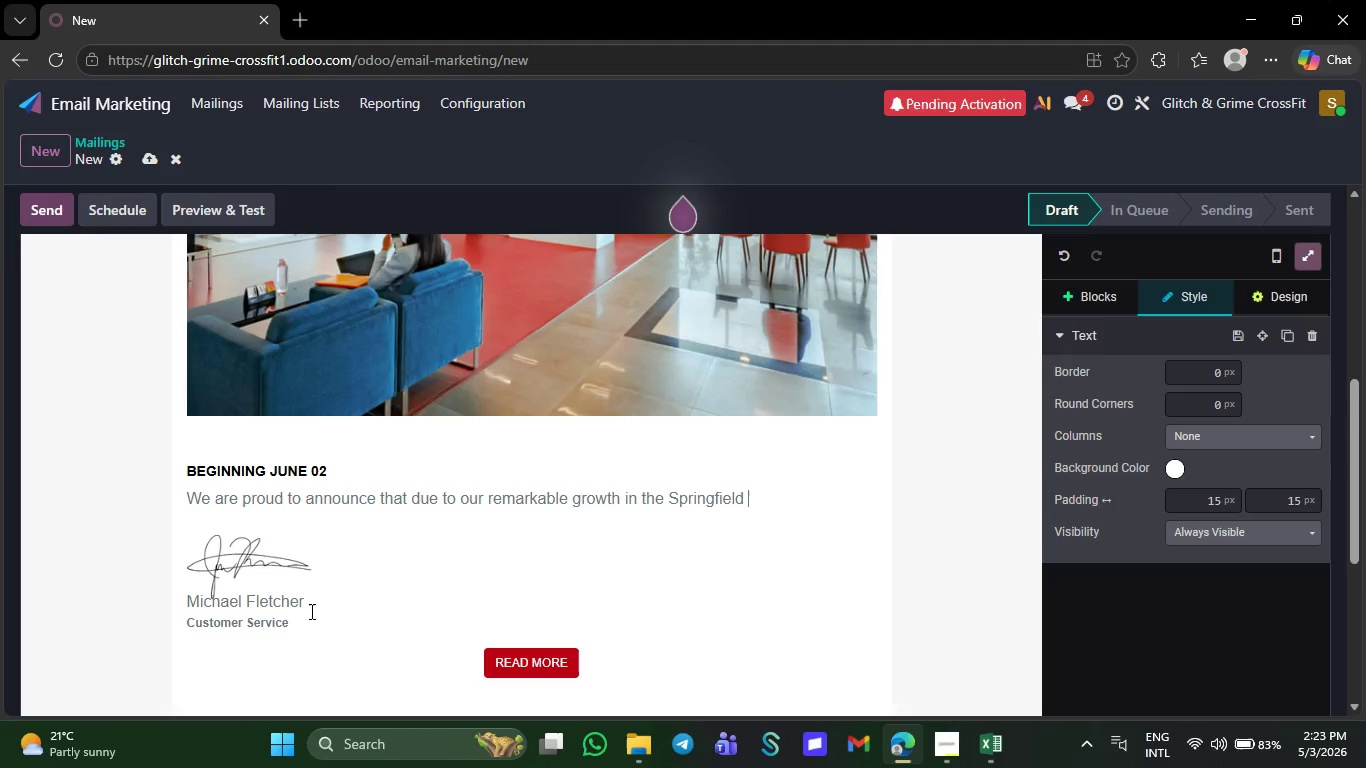 
key(Backspace)
 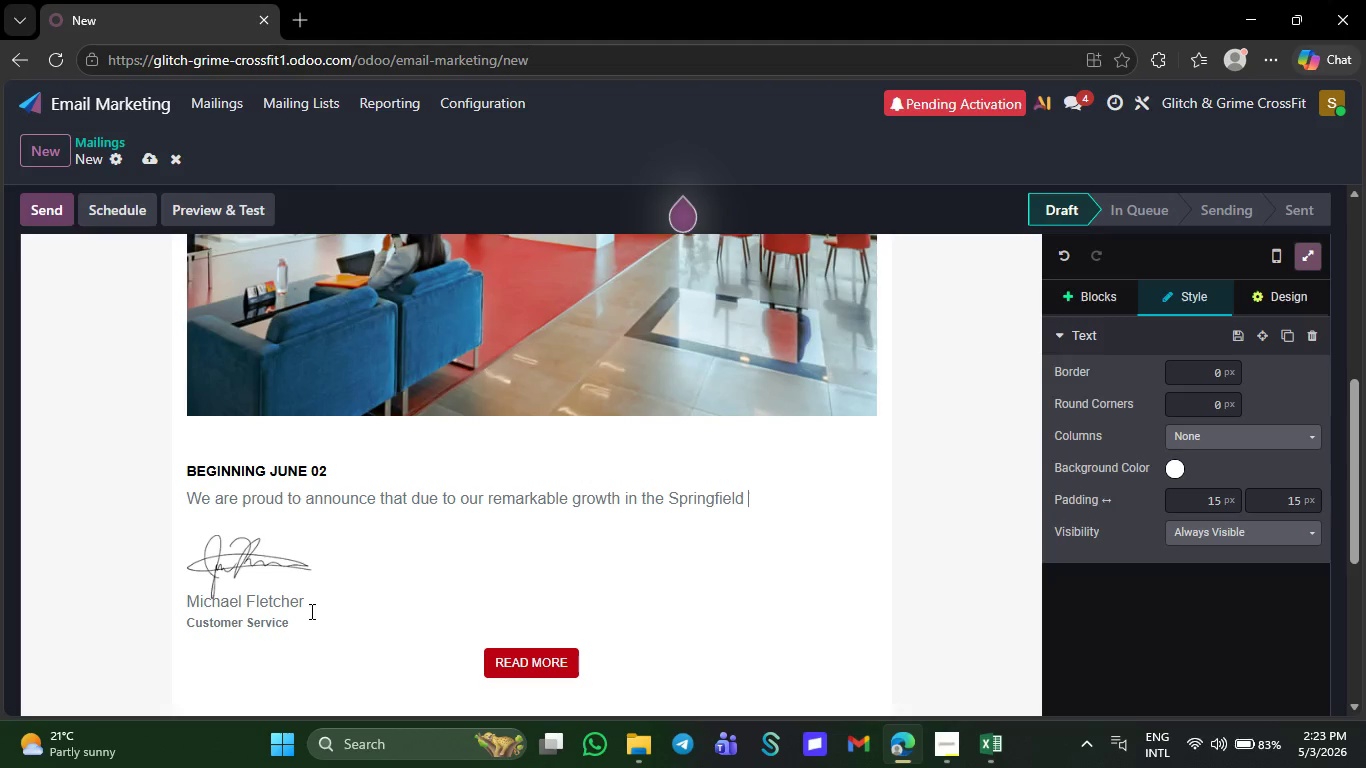 
key(Backspace)
 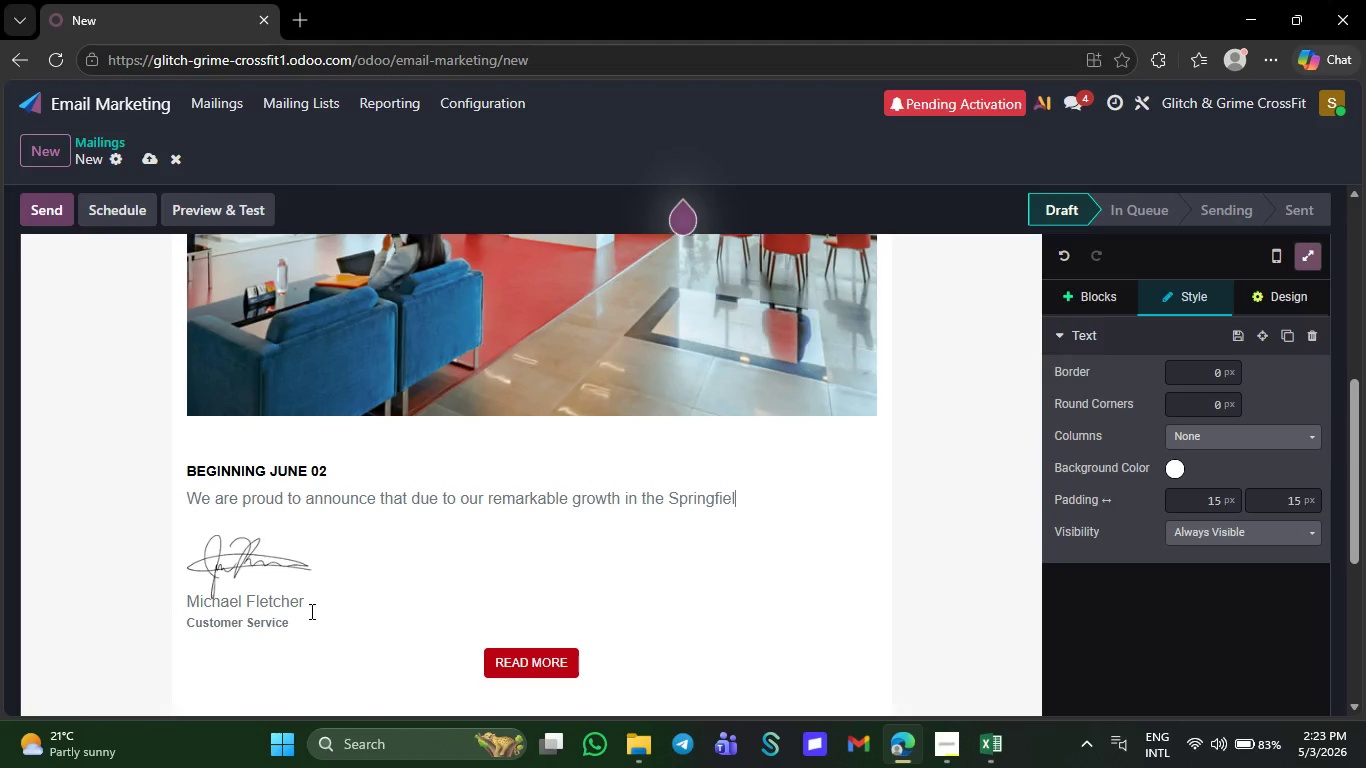 
key(Backspace)
 